 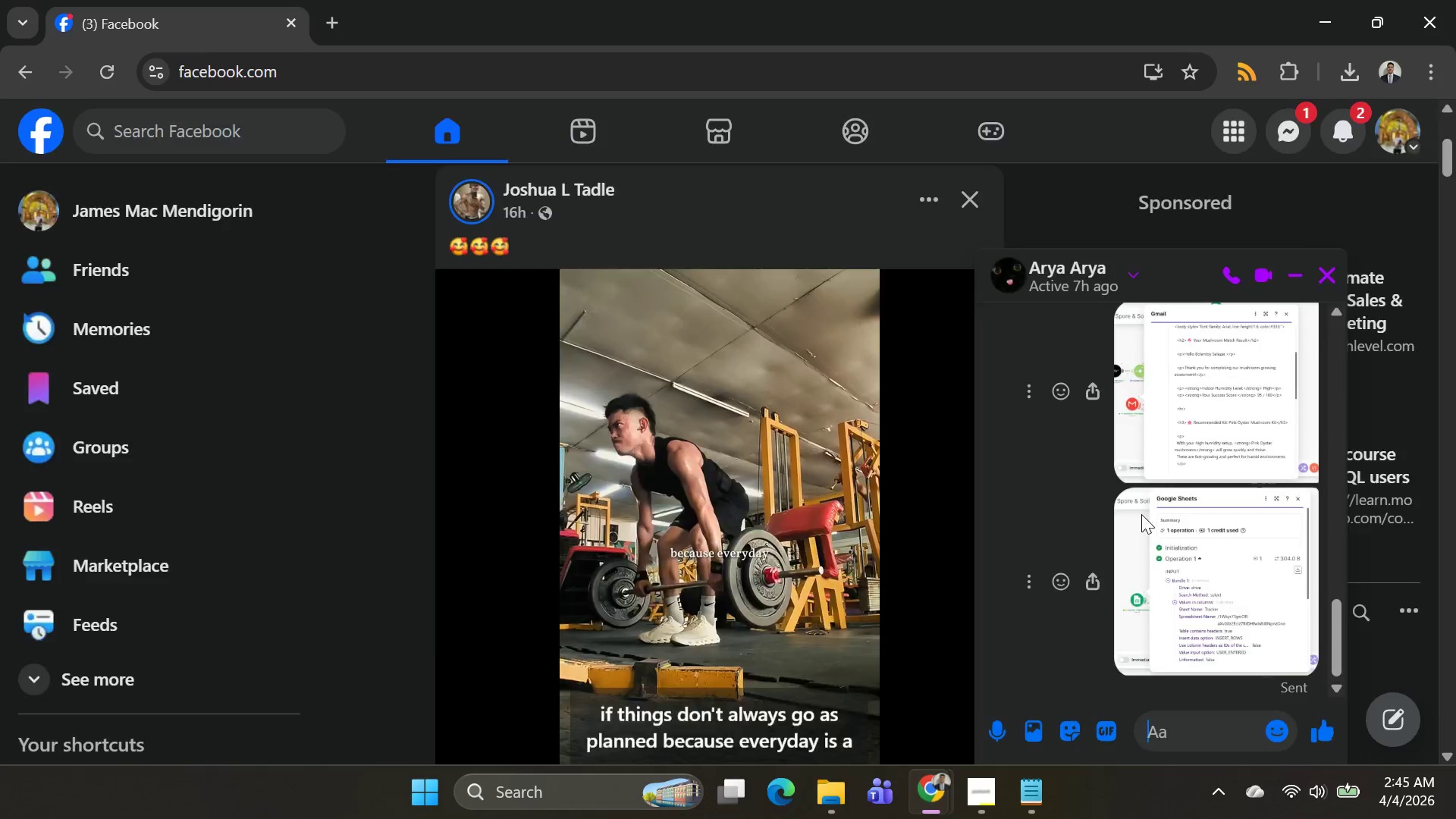 
hold_key(key=ControlLeft, duration=0.7)
left_click_drag(start_coordinate=[1213, 761], to_coordinate=[1272, 813])
 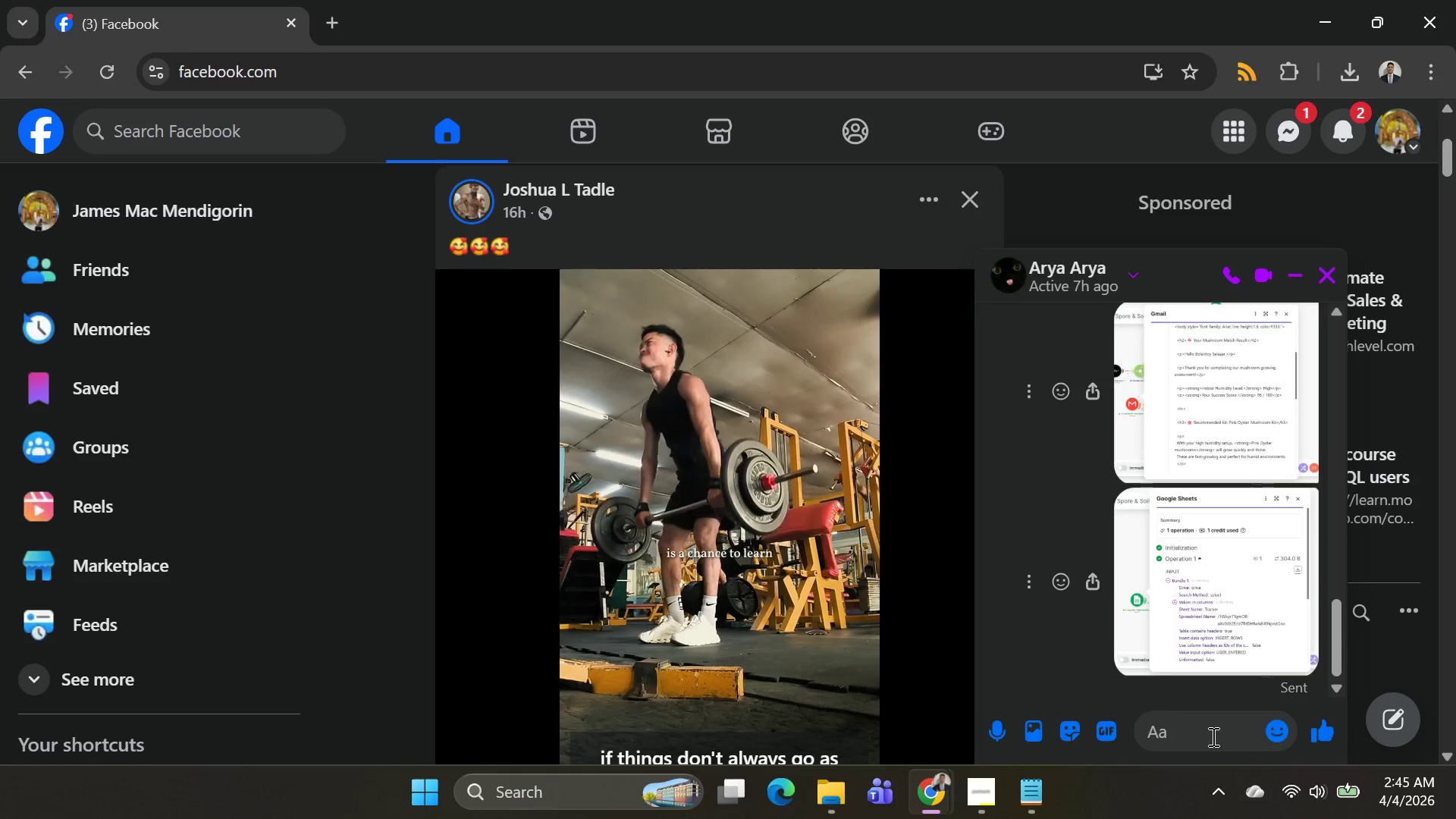 
left_click([1212, 736])
 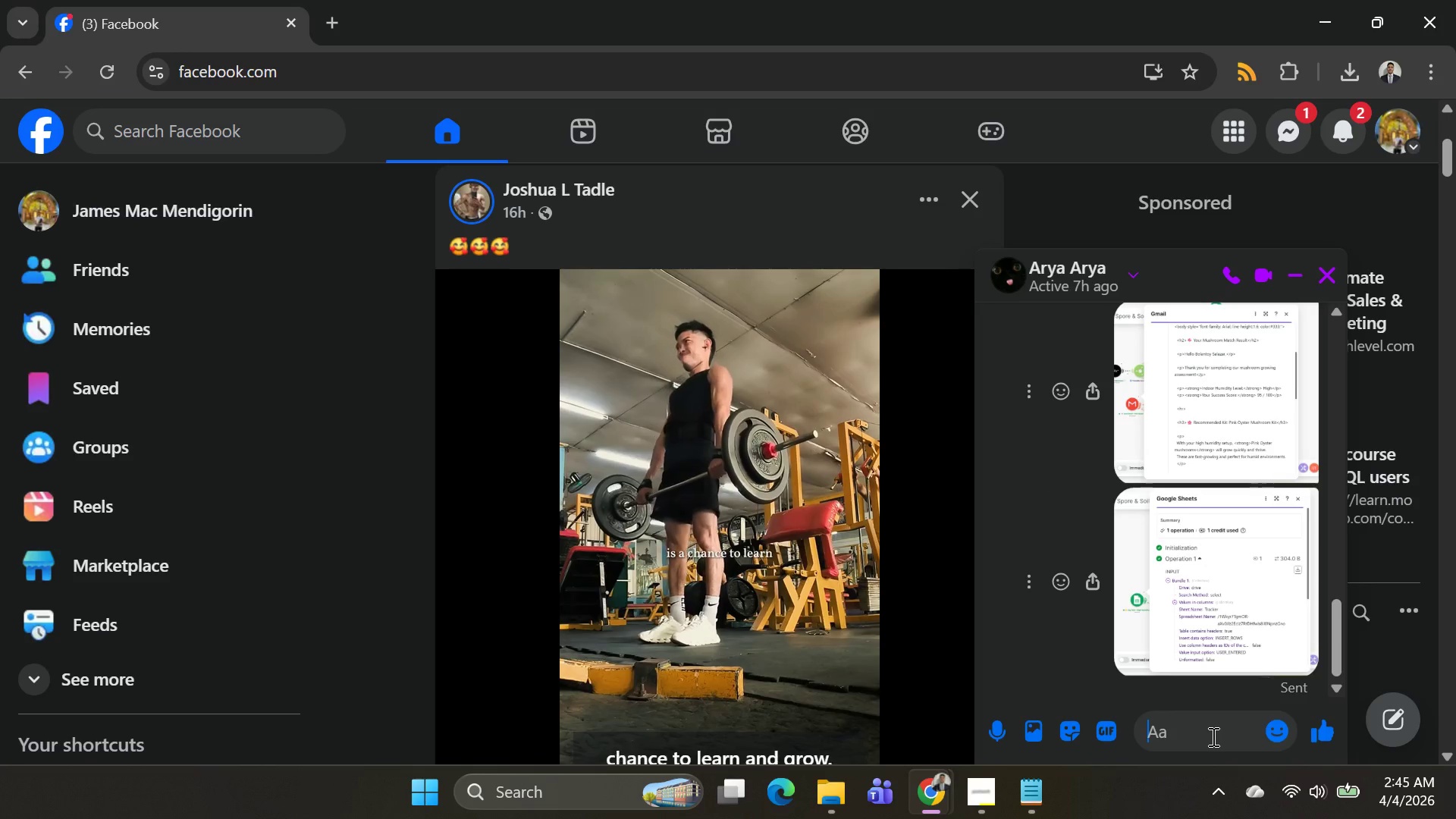 
key(Control+V)
 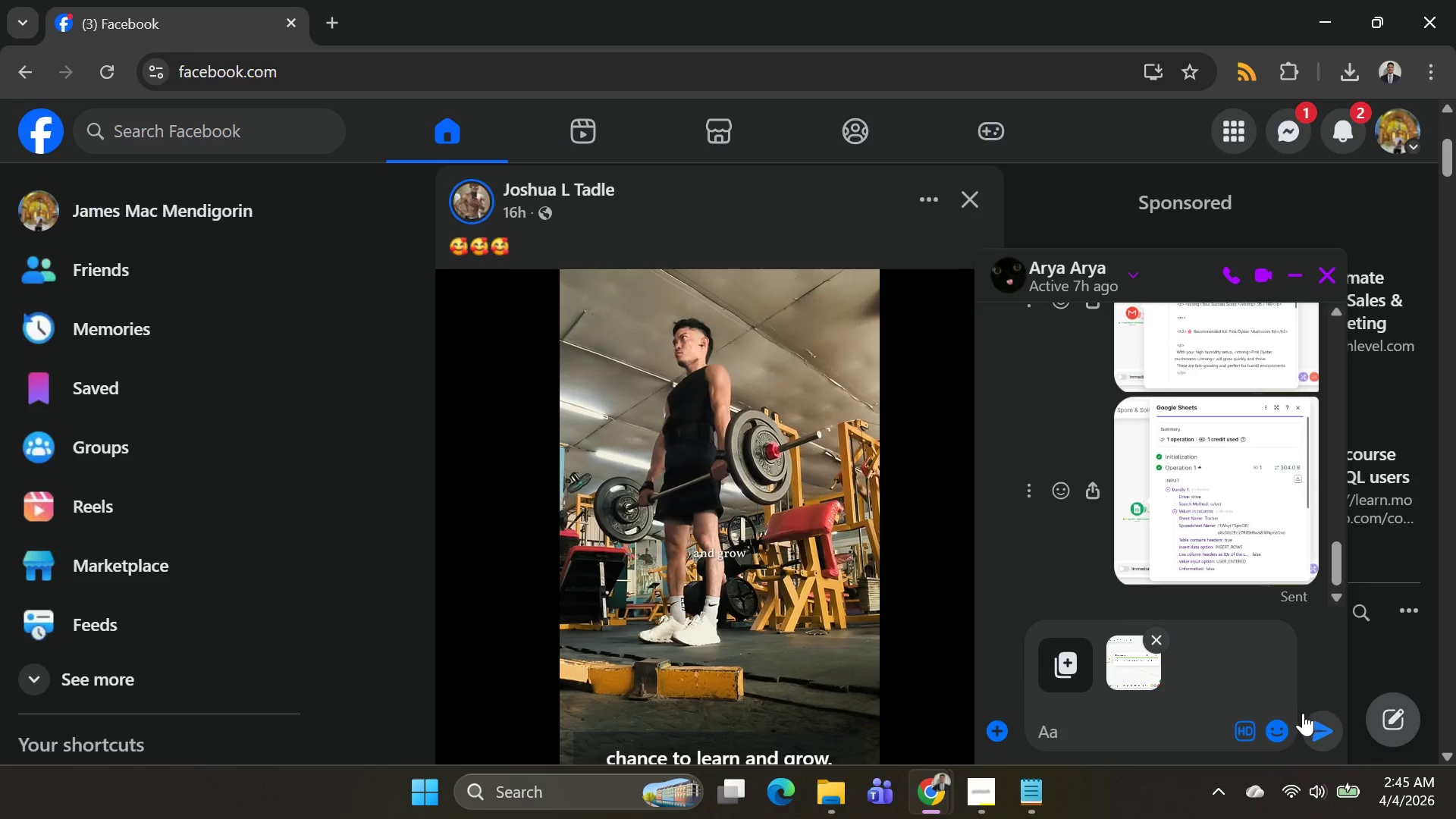 
left_click([1313, 729])
 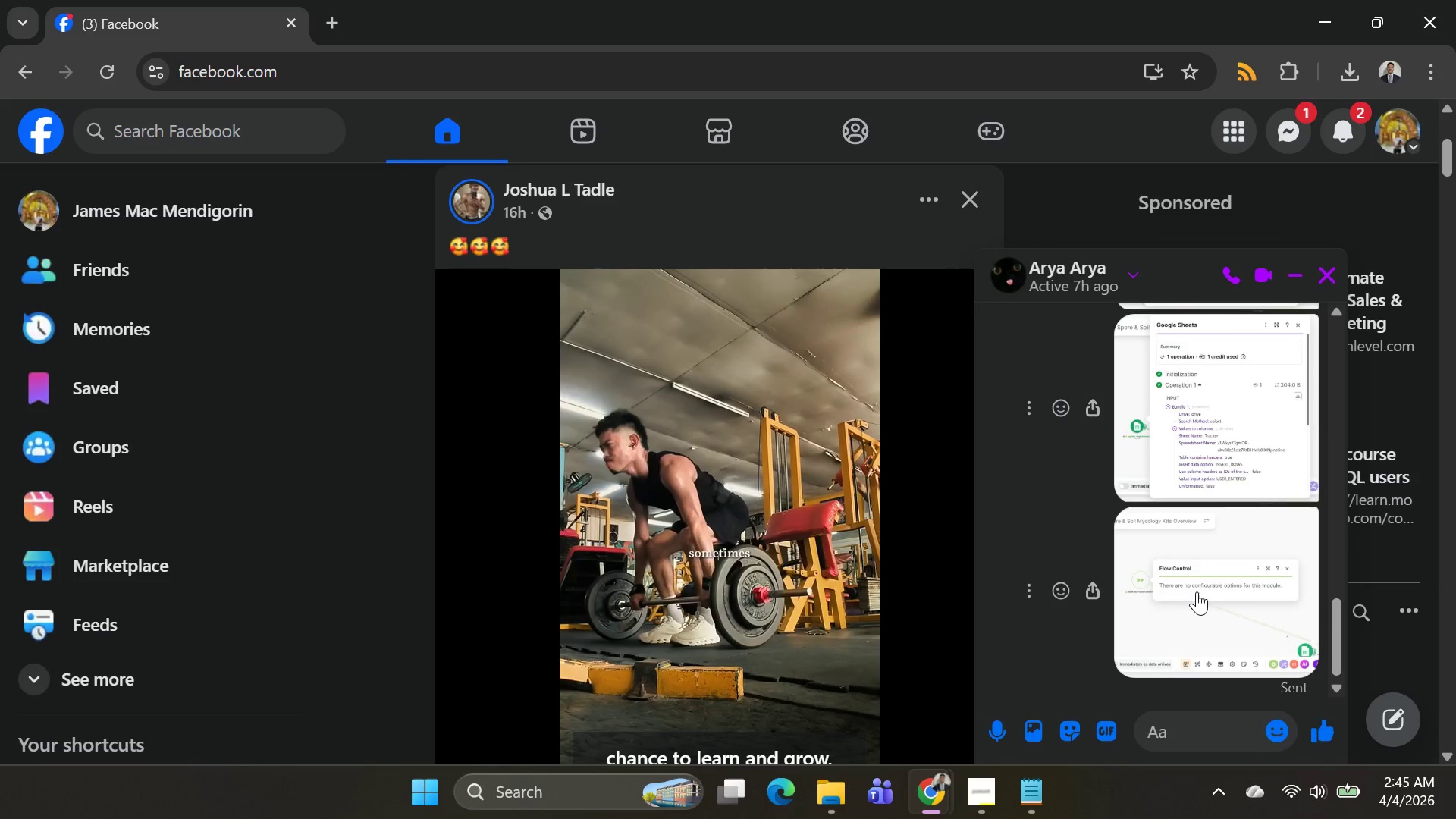 
left_click([1197, 592])
 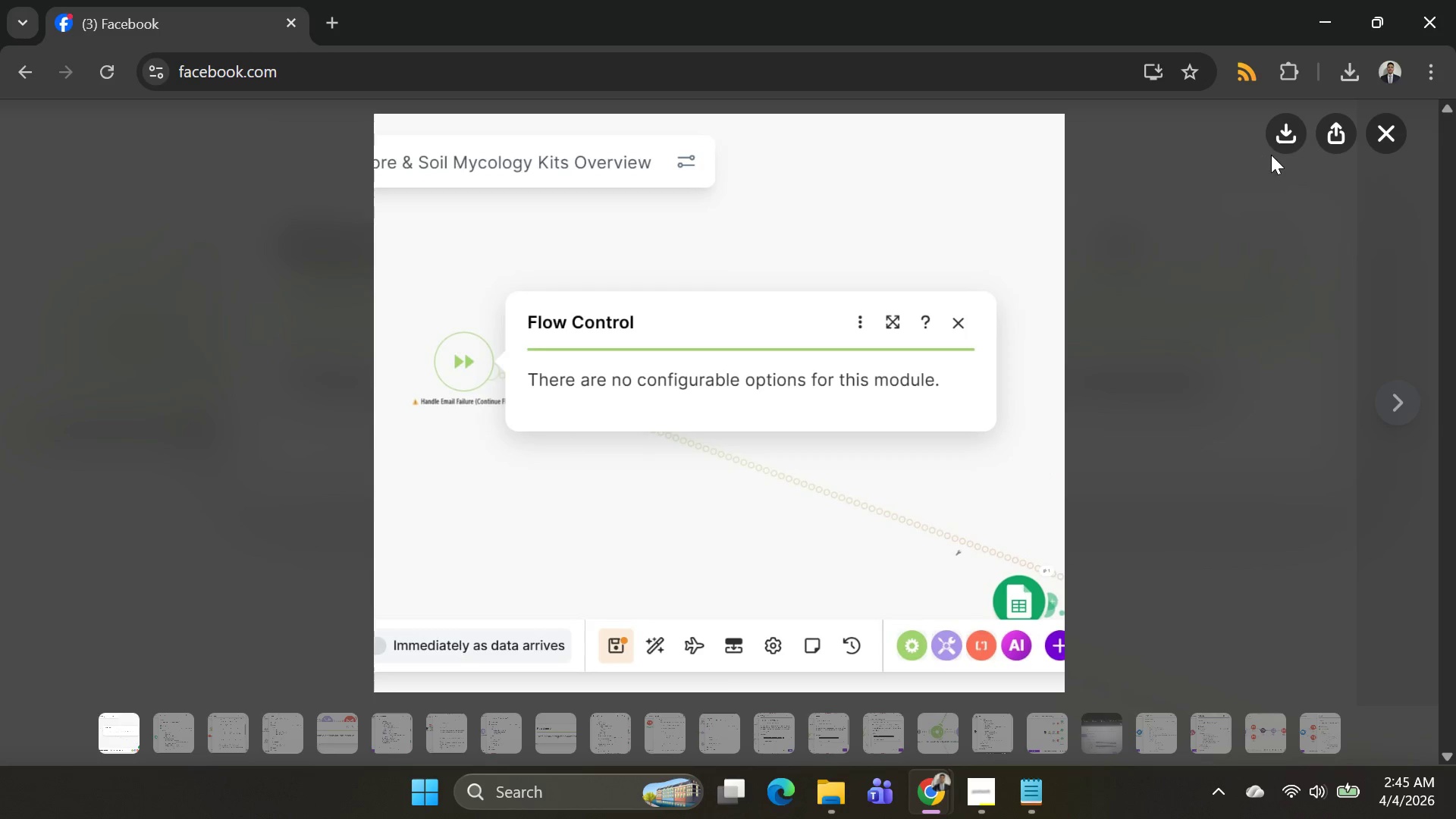 
left_click([1279, 144])
 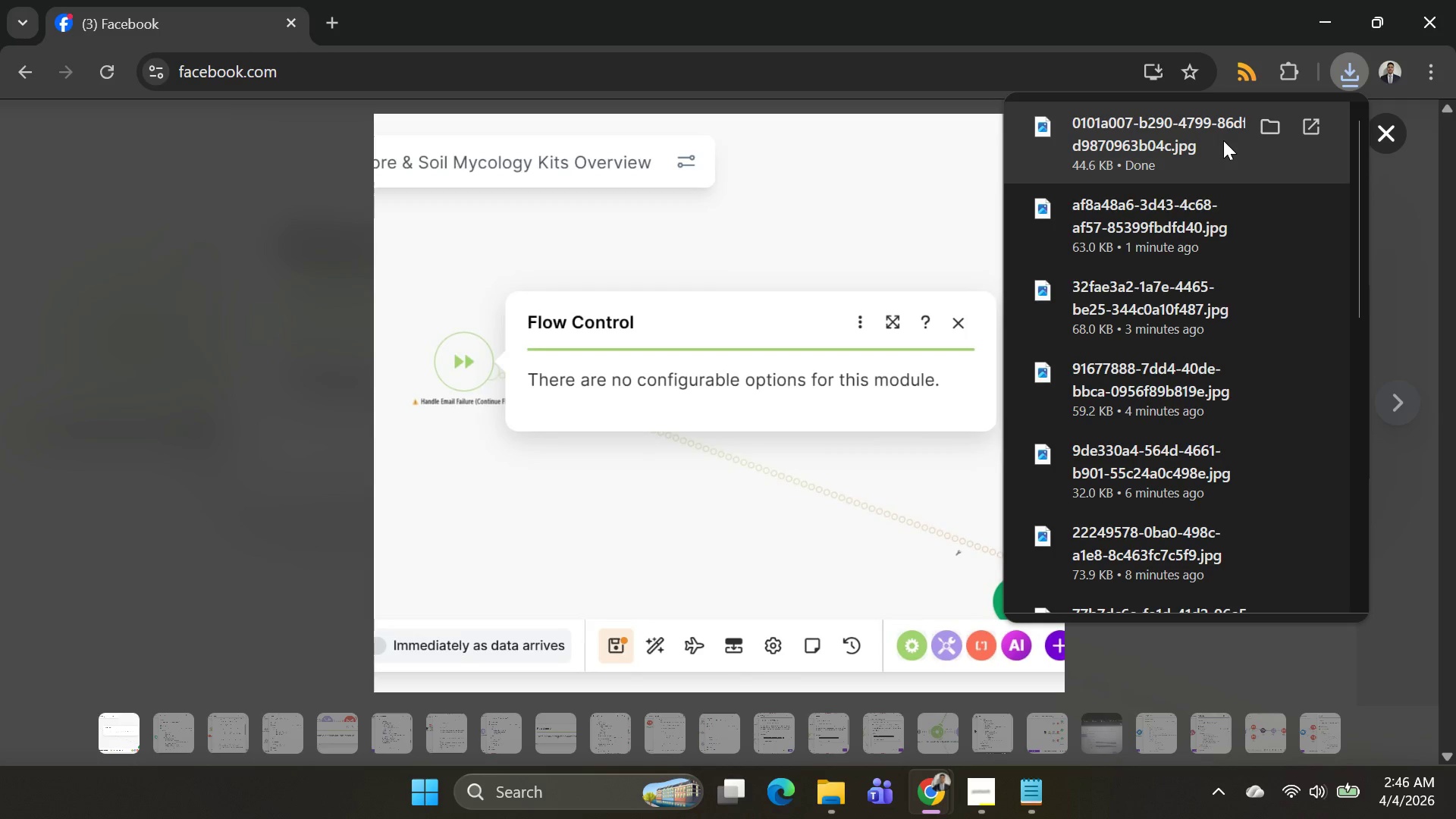 
left_click([1260, 134])
 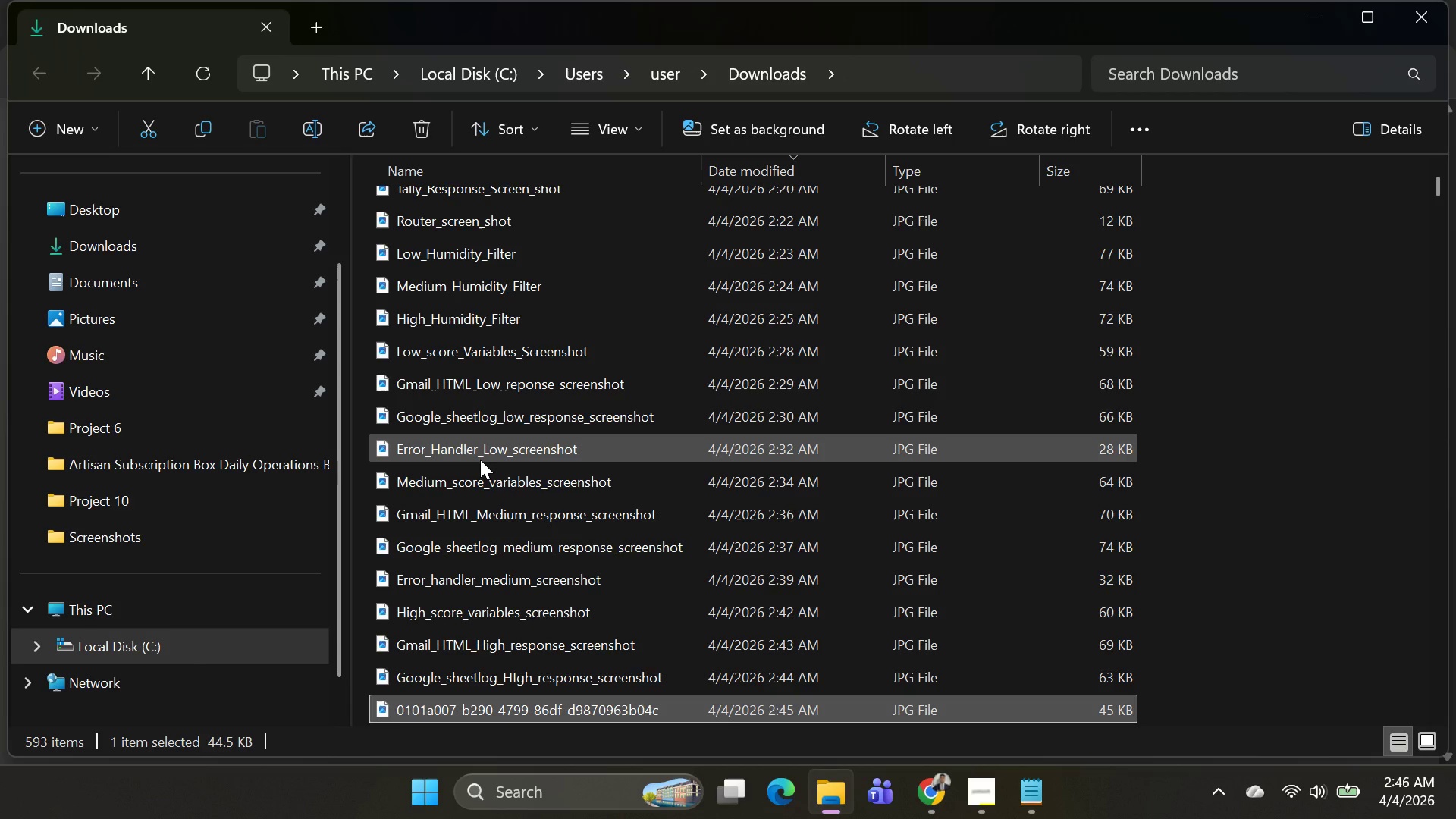 
left_click([481, 456])
 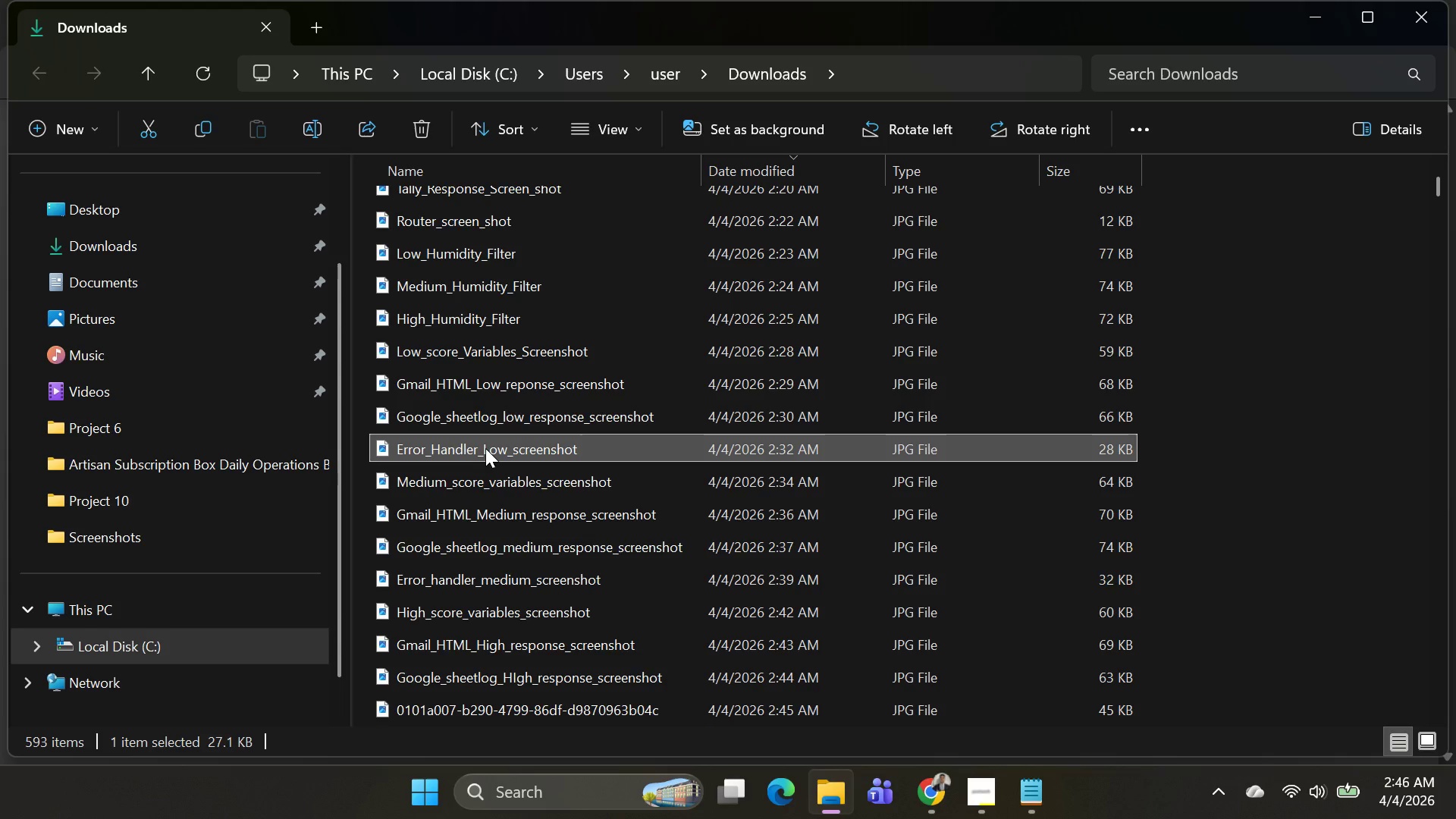 
left_click([485, 448])
 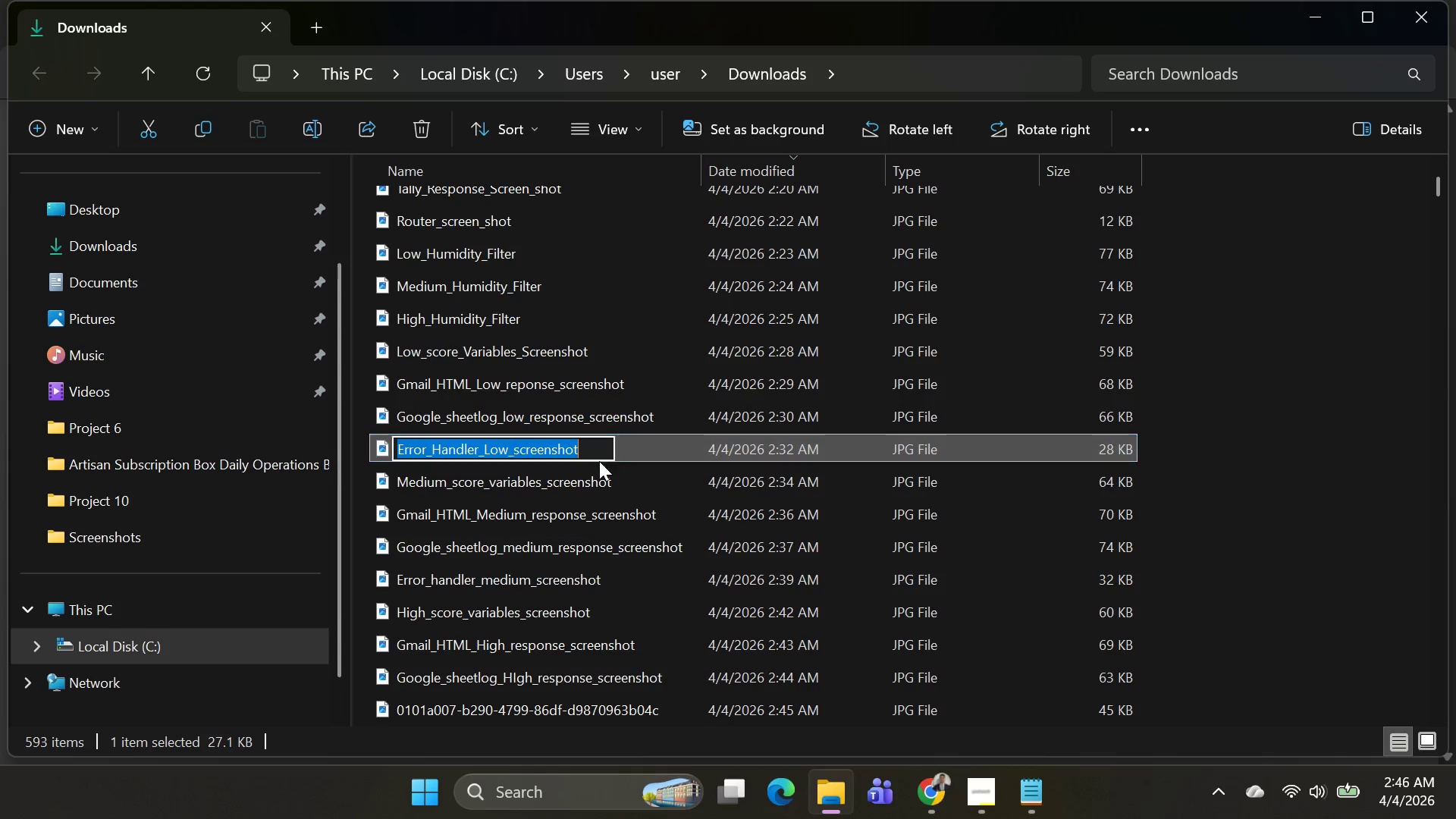 
key(Control+C)
 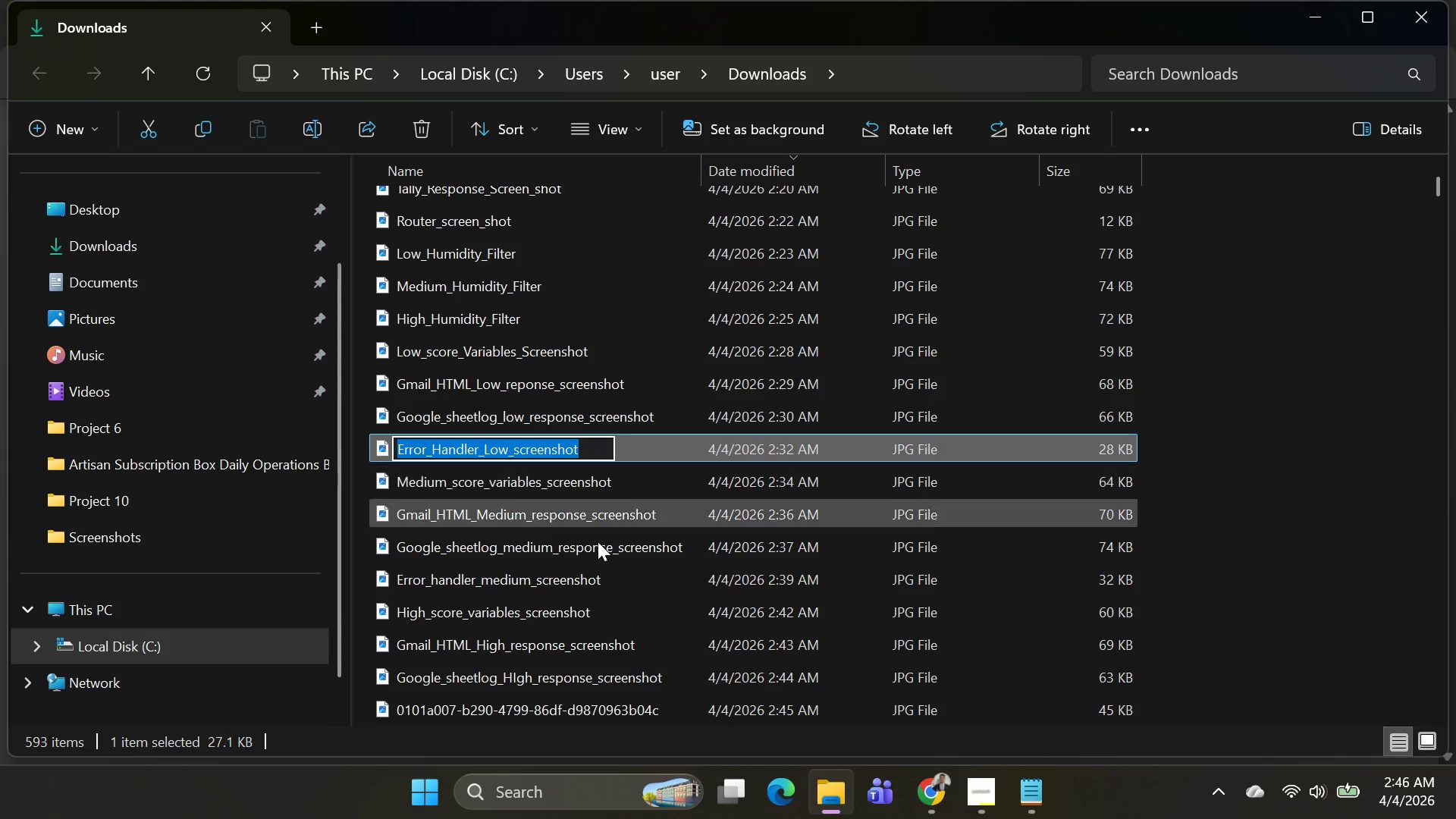 
key(Control+C)
 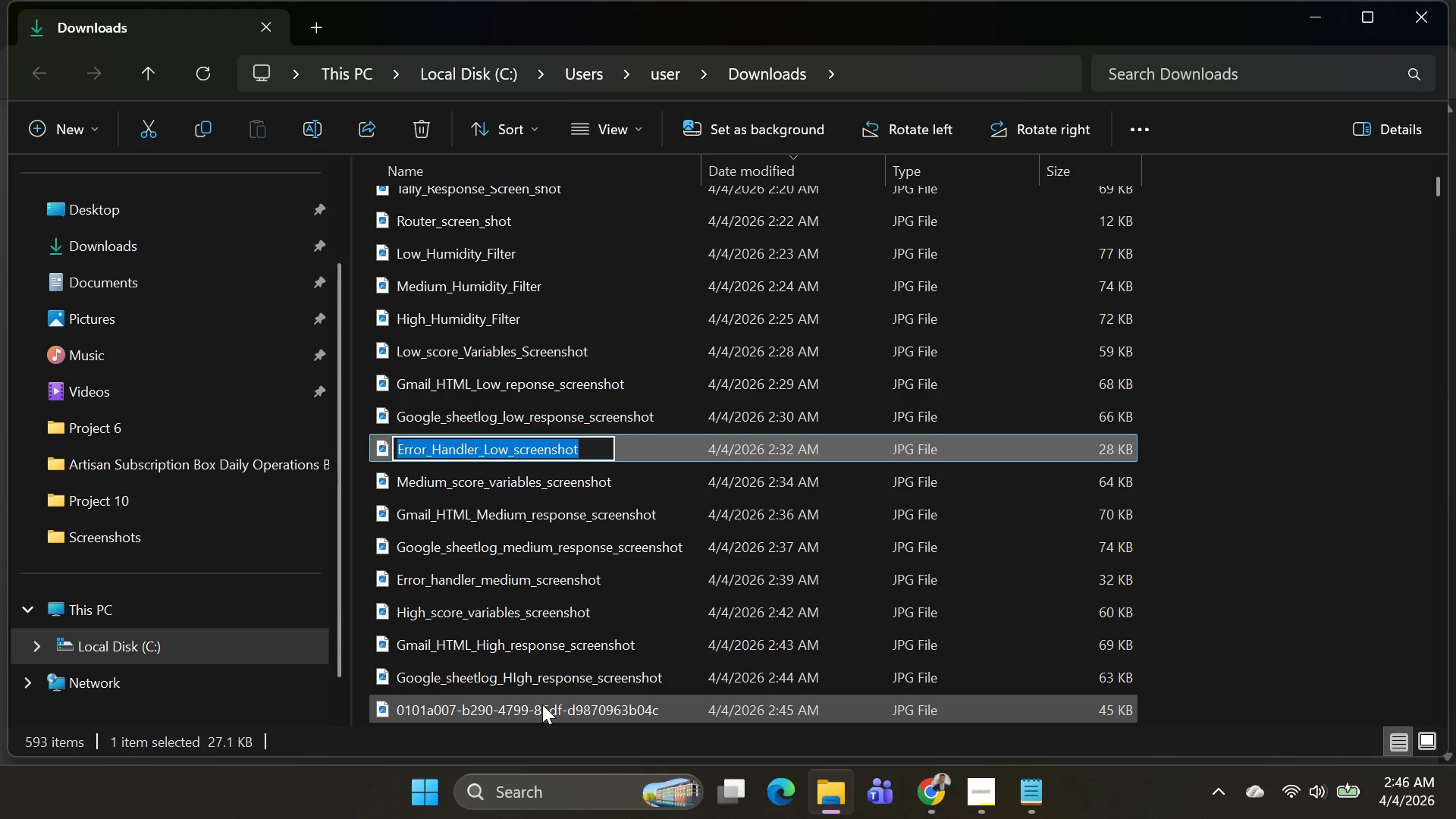 
left_click([542, 704])
 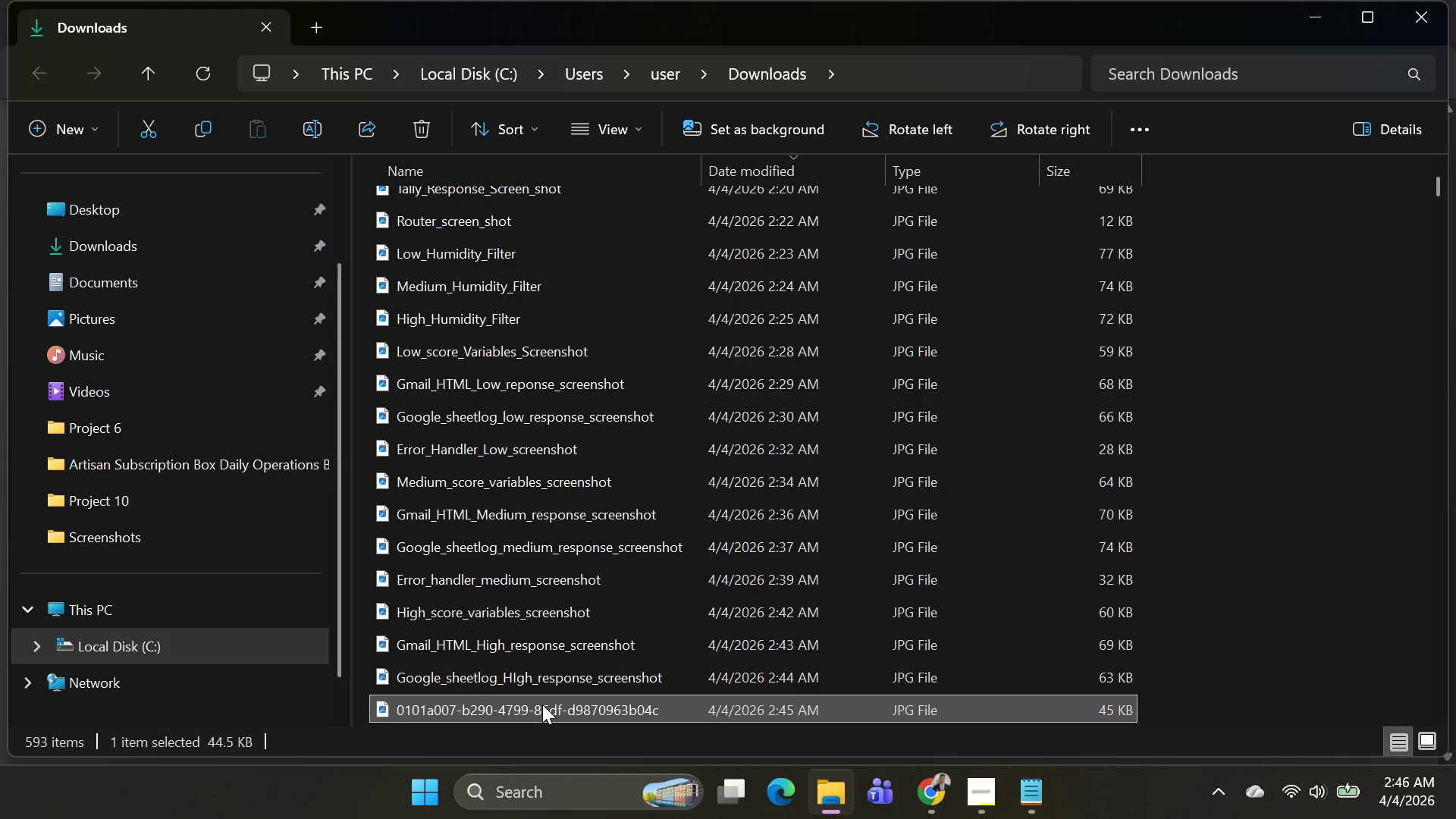 
left_click([542, 704])
 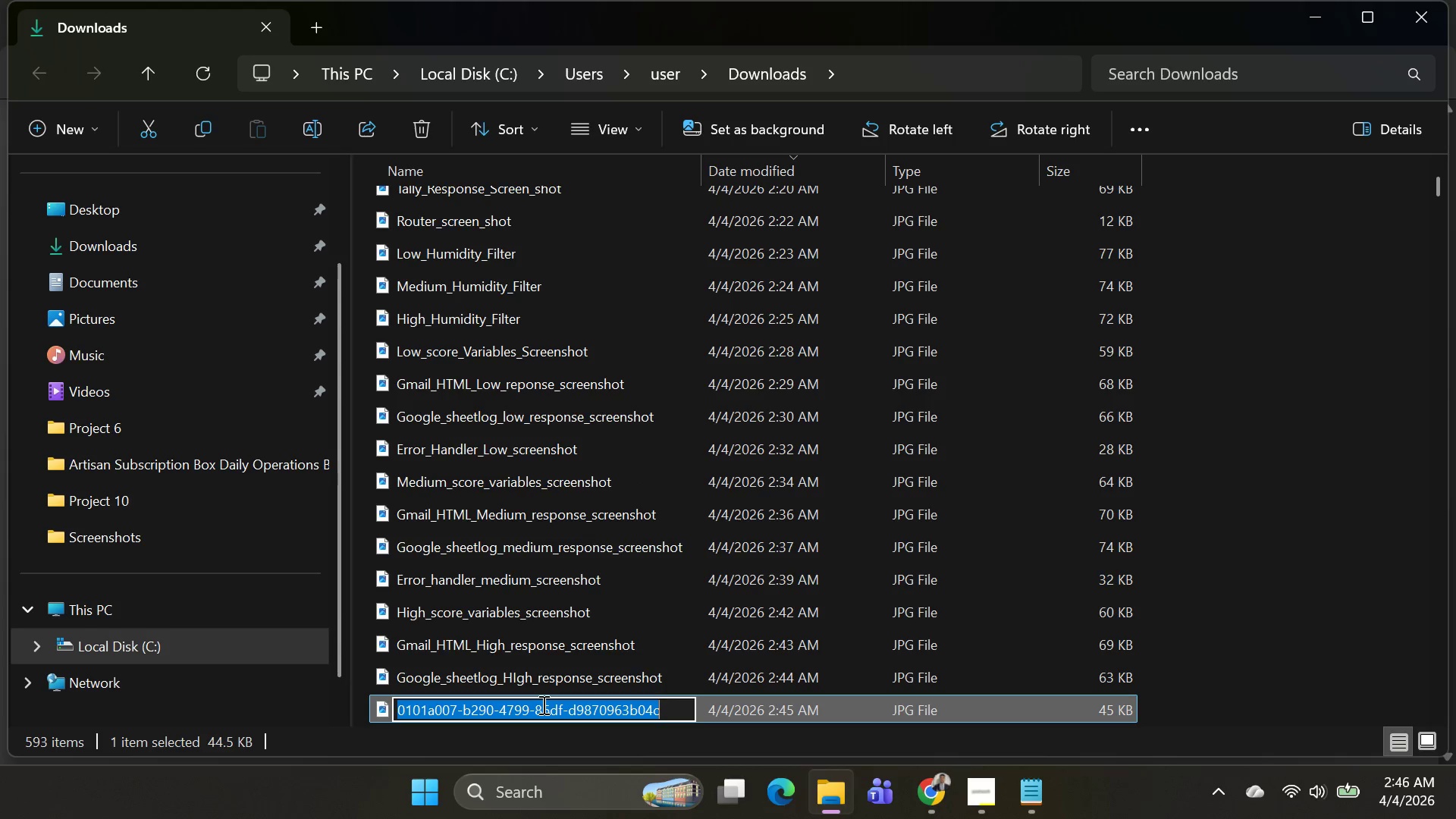 
key(Control+V)
 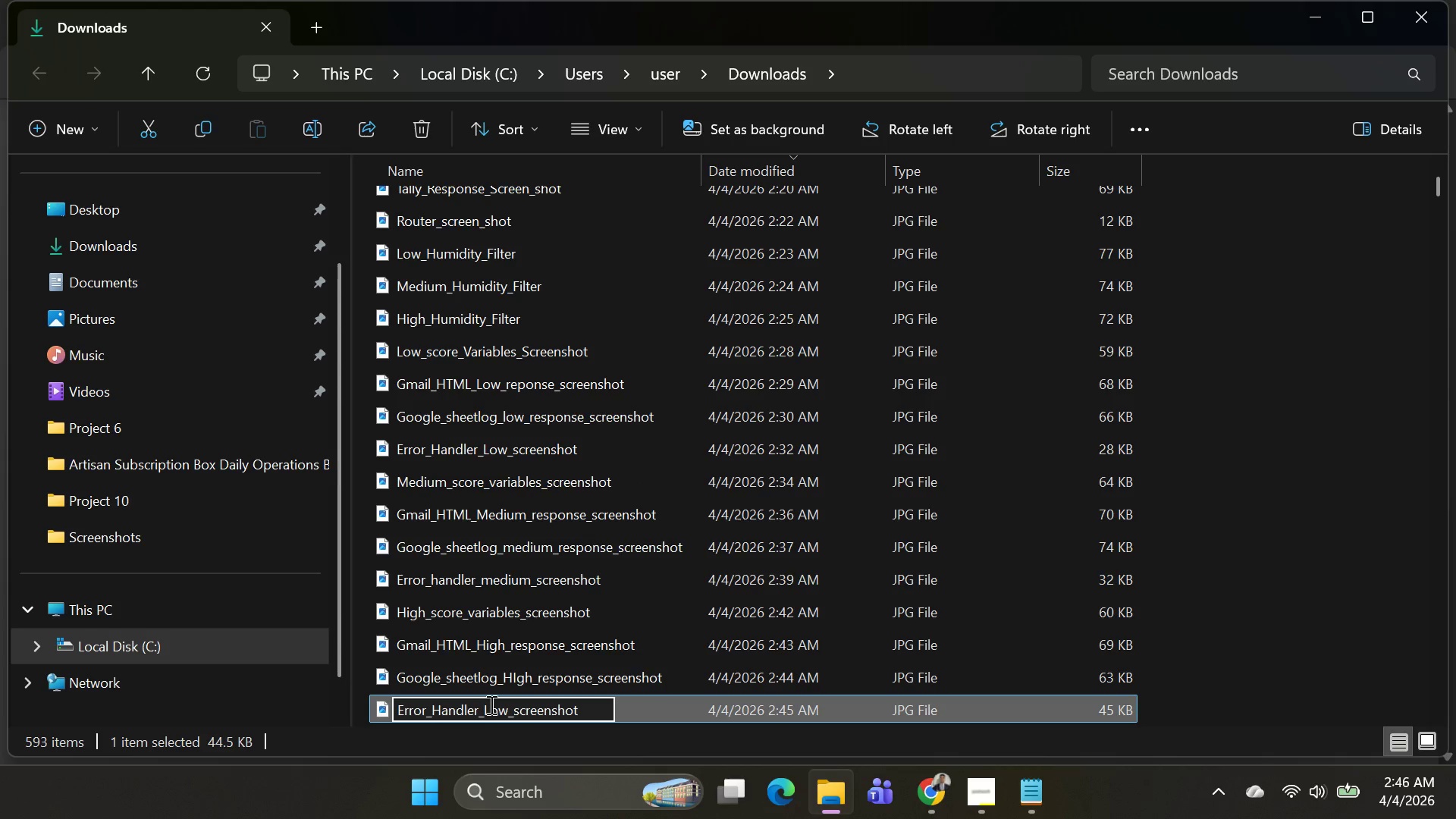 
left_click([490, 704])
 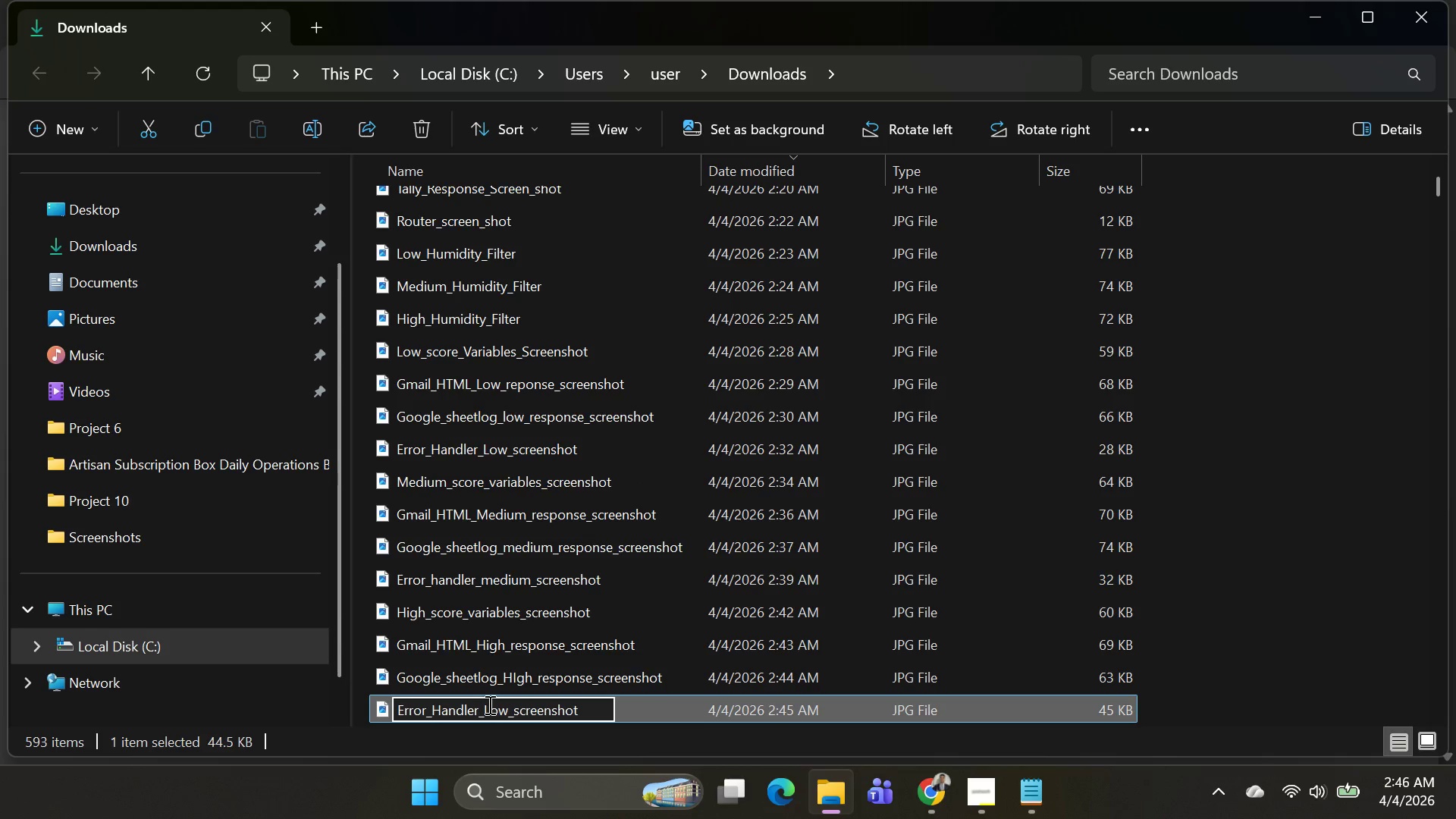 
left_click([488, 704])
 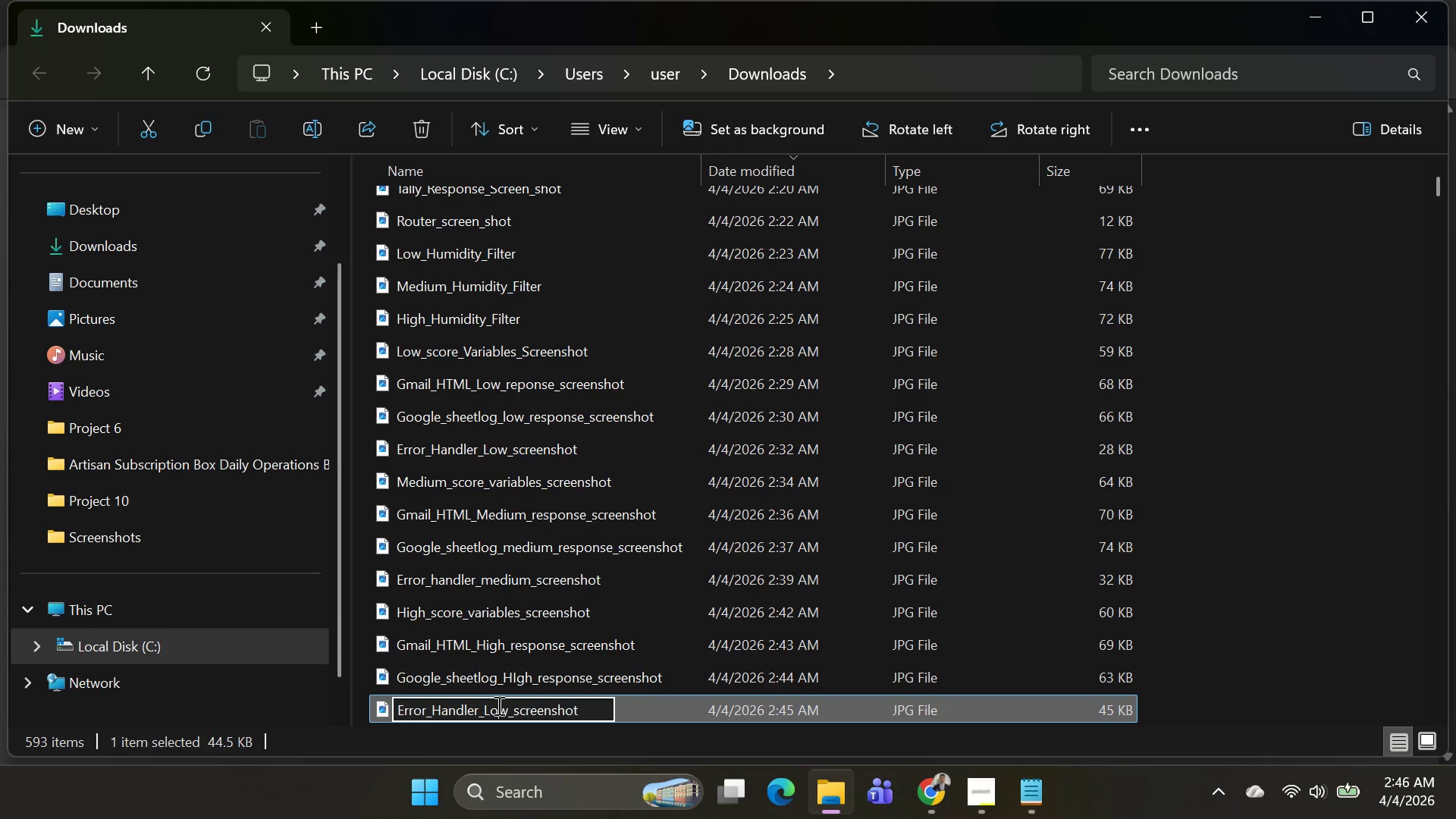 
double_click([497, 705])
 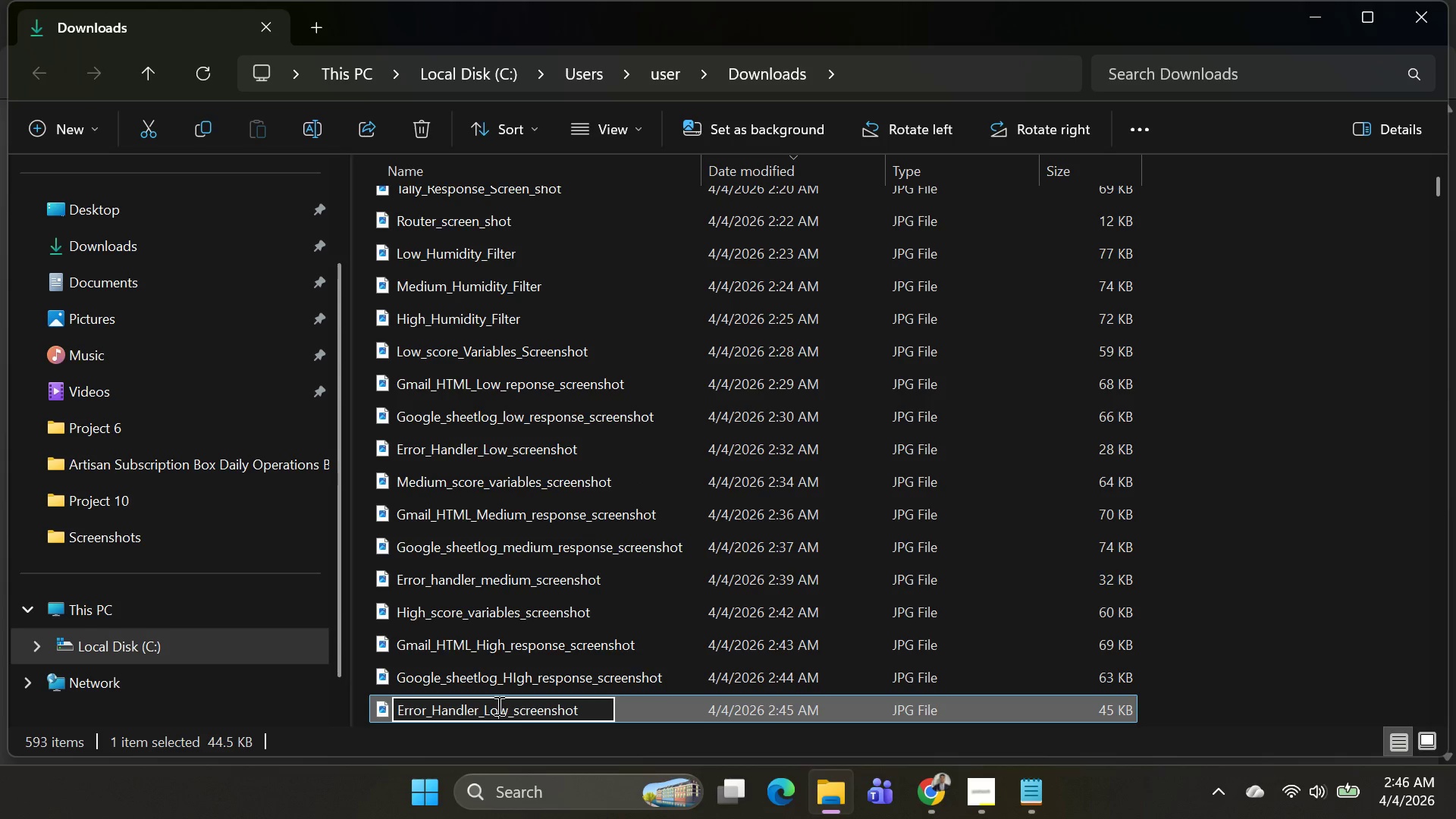 
left_click([497, 705])
 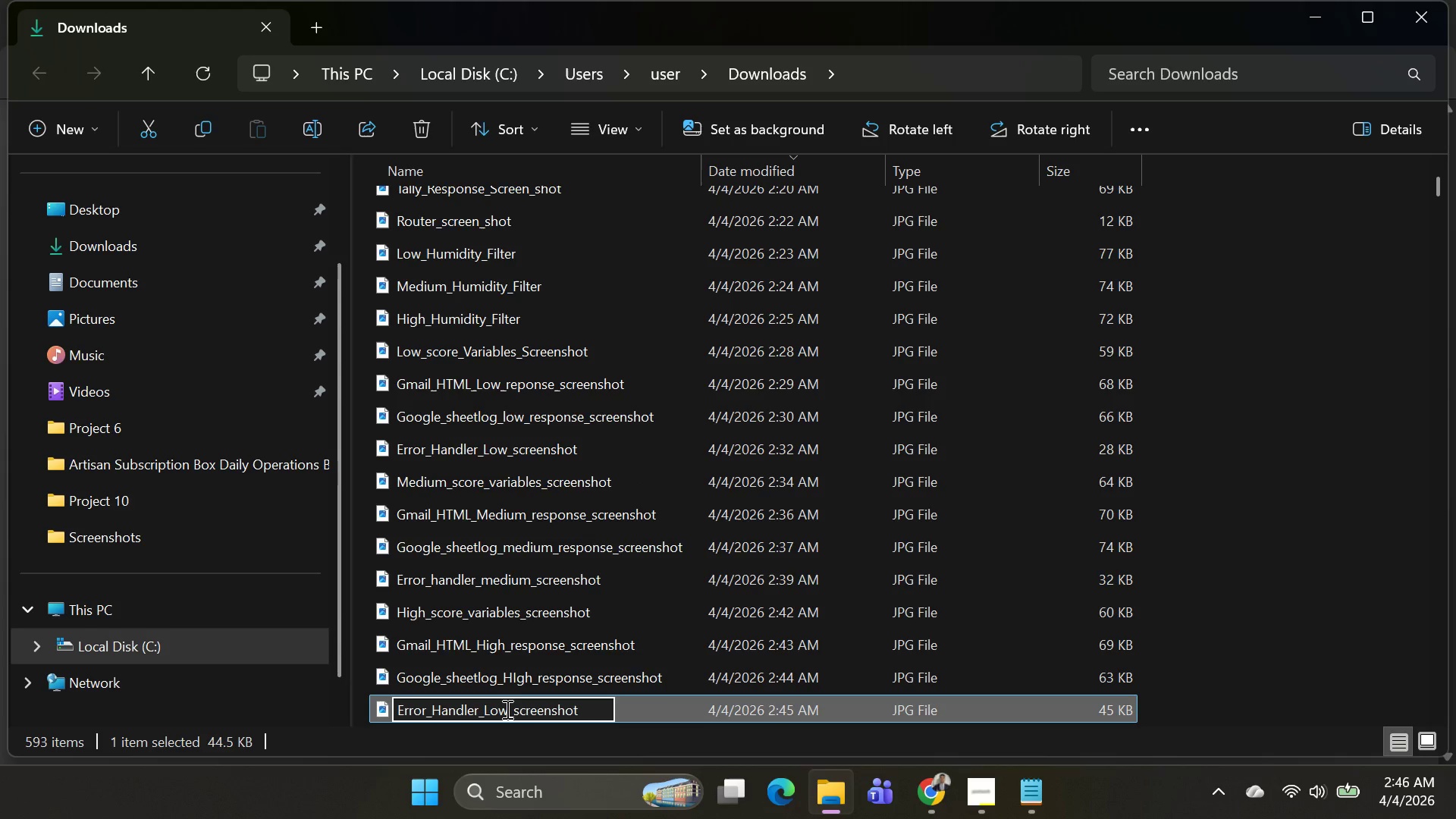 
left_click_drag(start_coordinate=[506, 709], to_coordinate=[482, 714])
 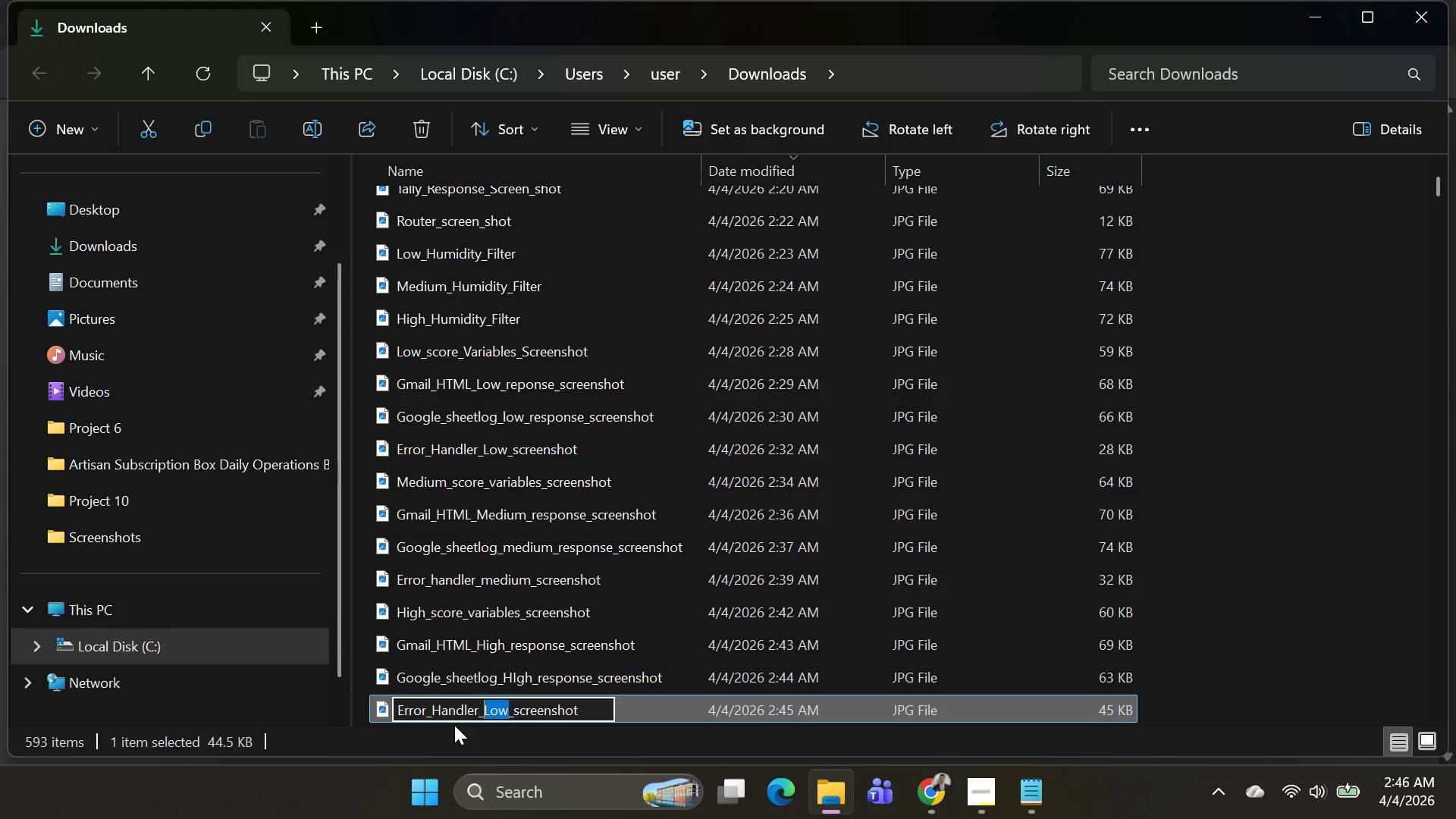 
type(High)
 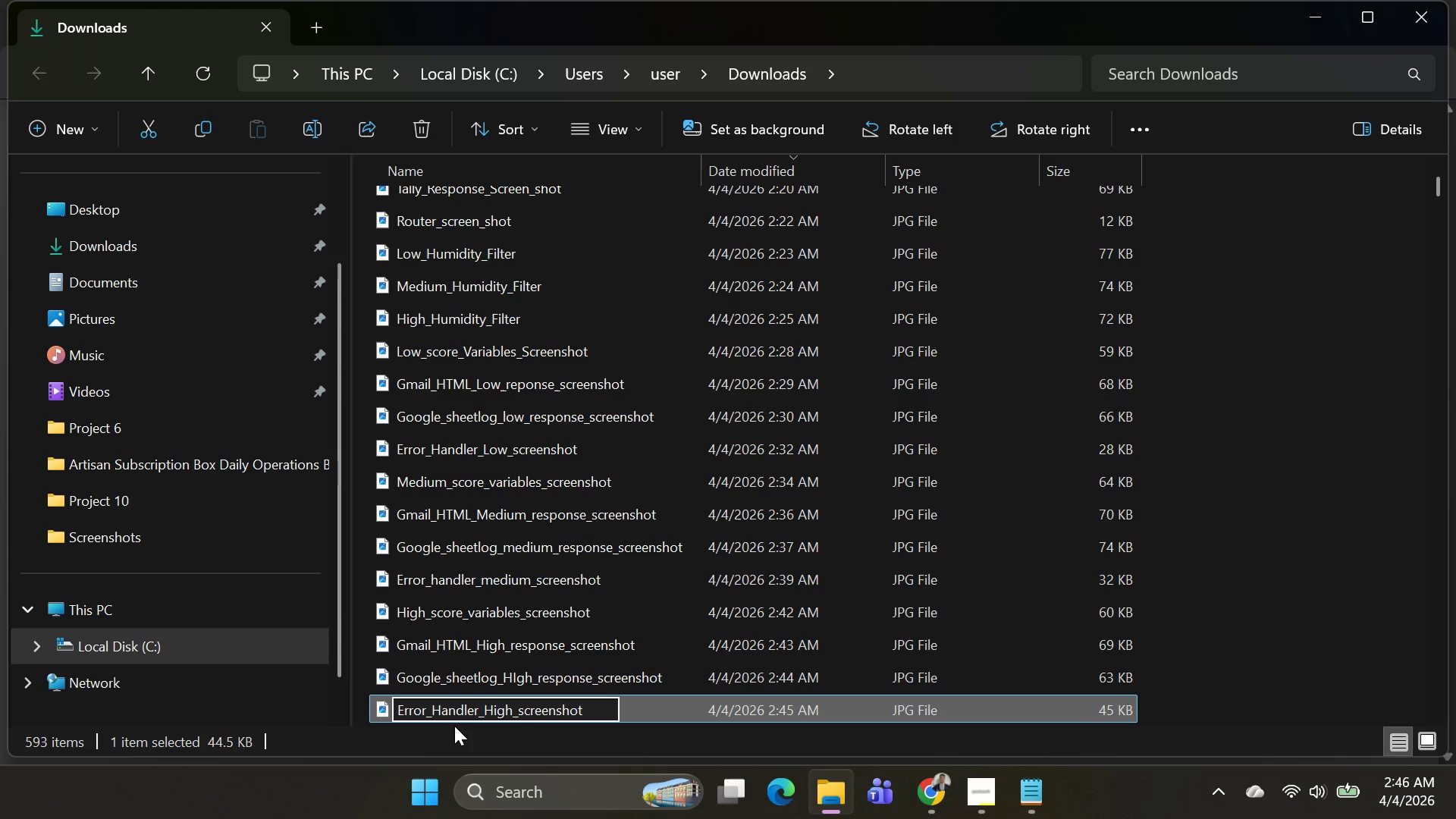 
key(Enter)
 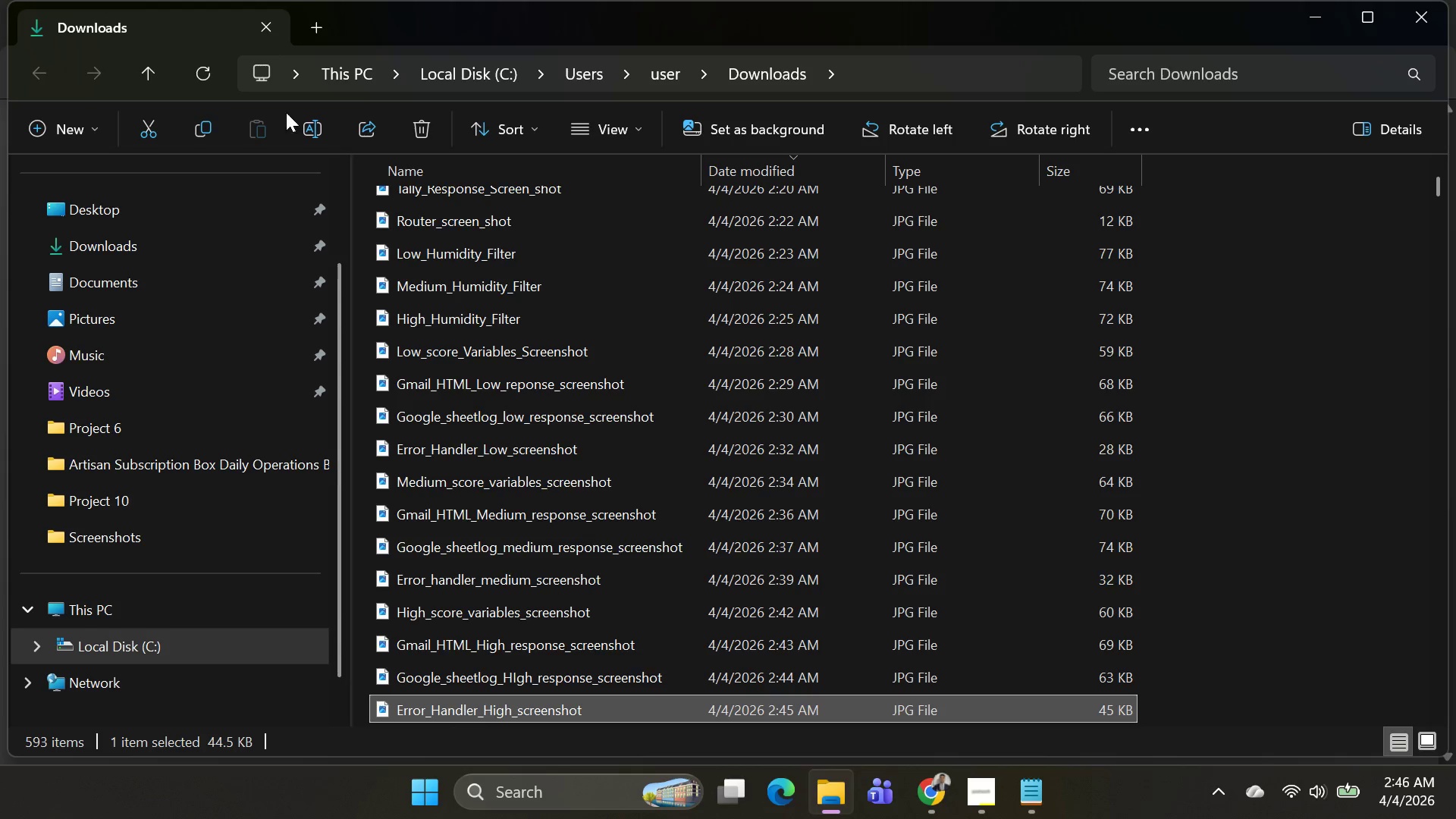 
scroll: coordinate [610, 394], scroll_direction: up, amount: 6.0
 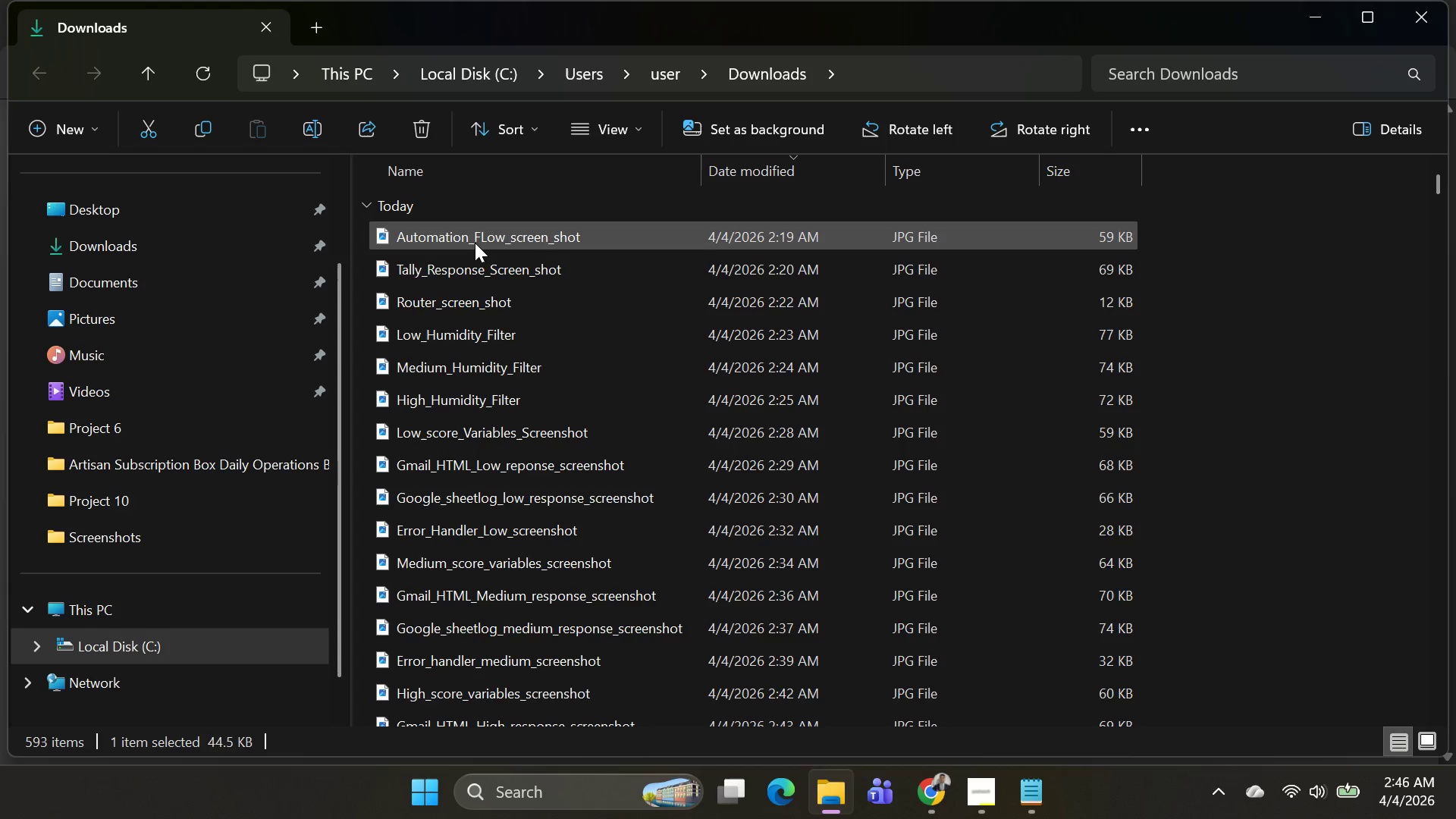 
left_click([475, 241])
 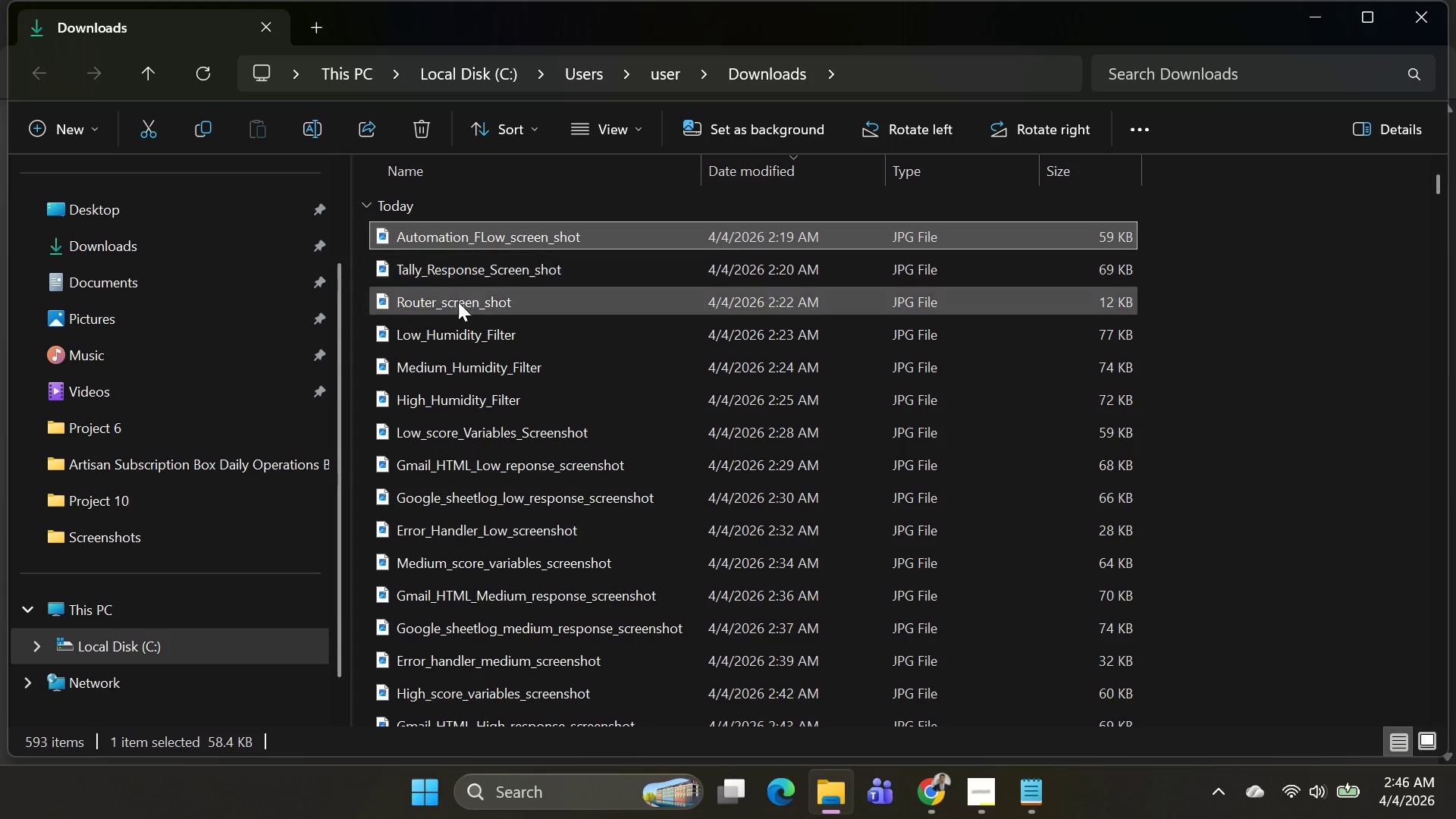 
key(Shift+ArrowDown)
 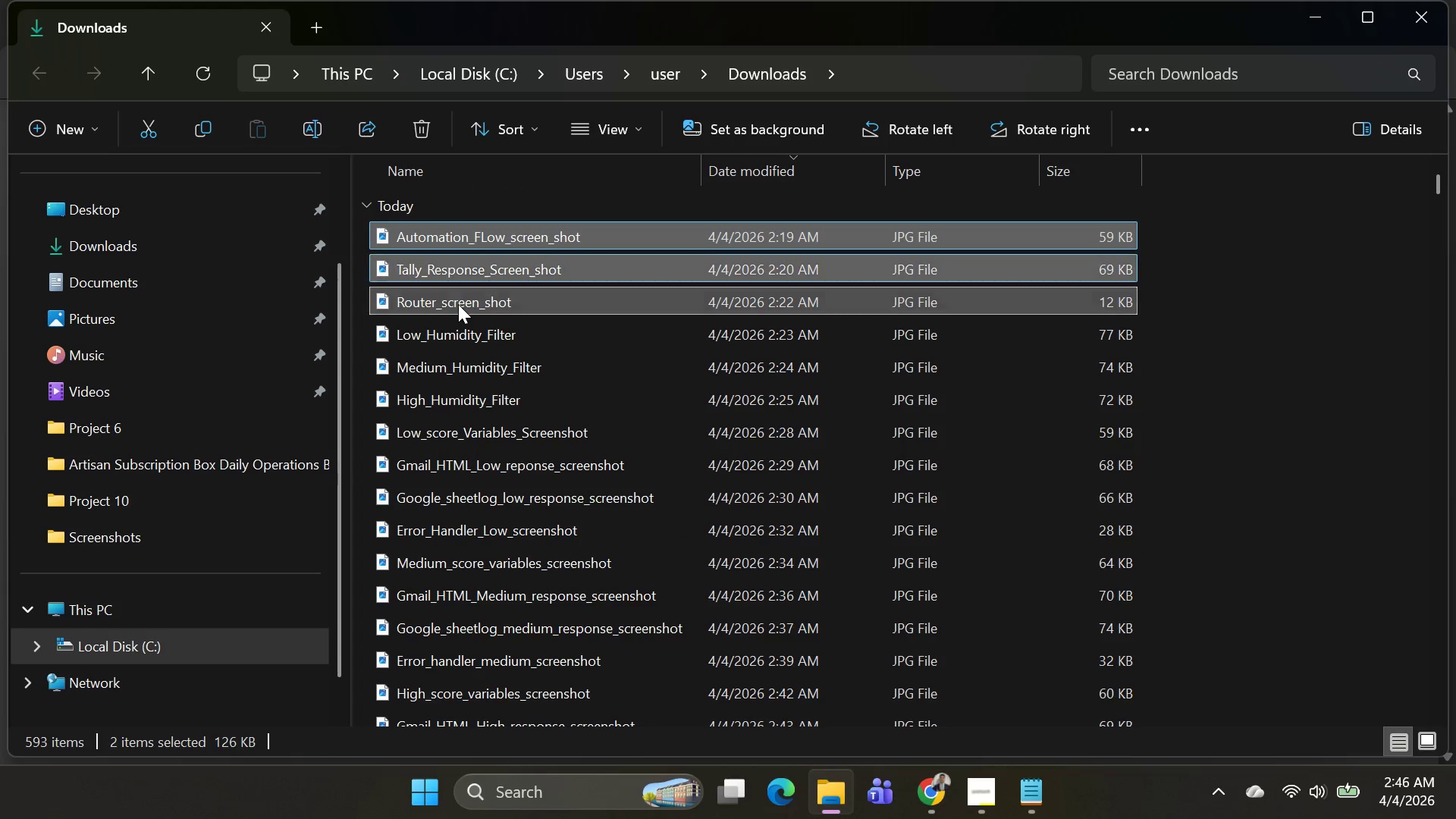 
key(Shift+ArrowDown)
 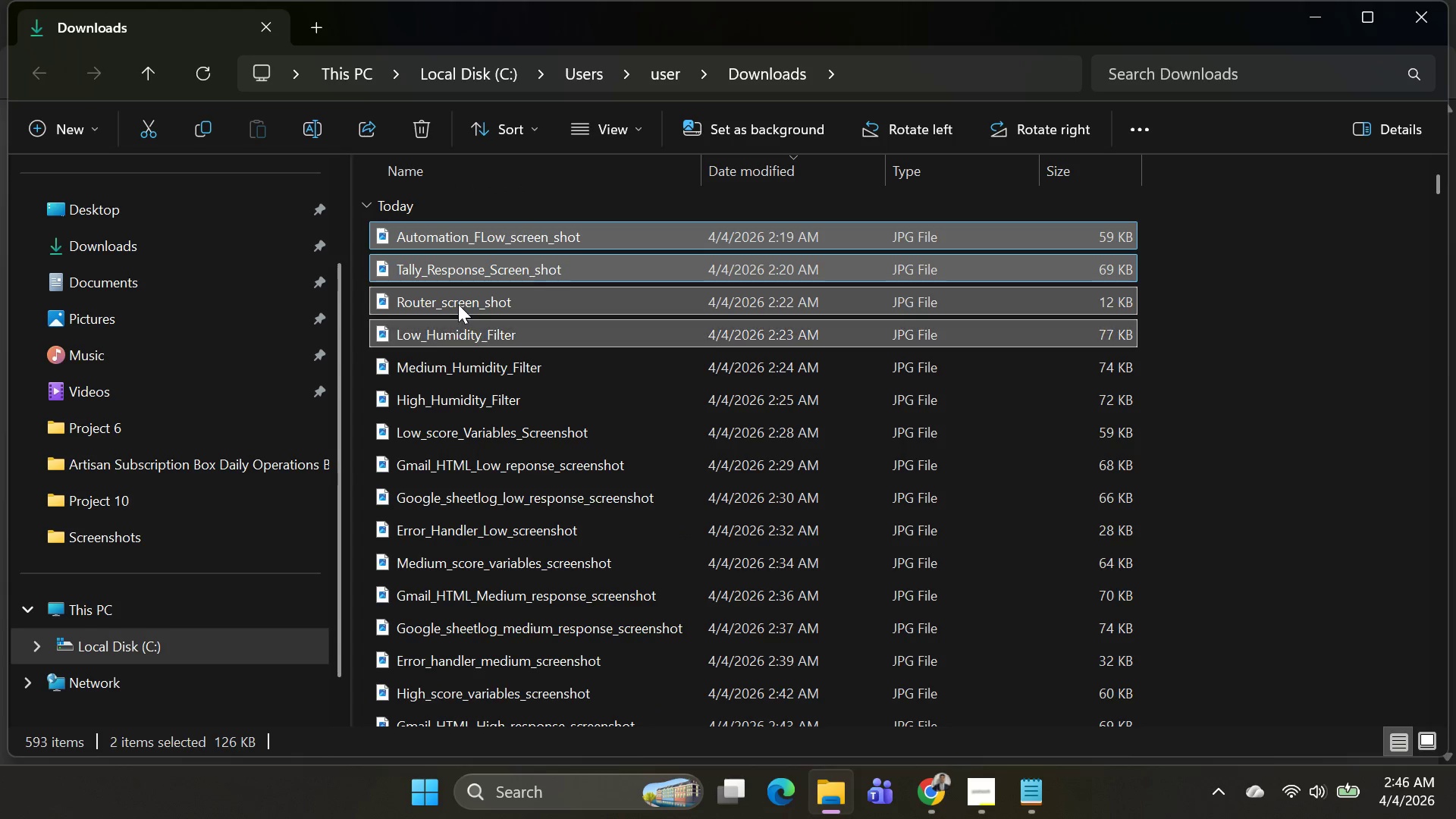 
key(Shift+ArrowDown)
 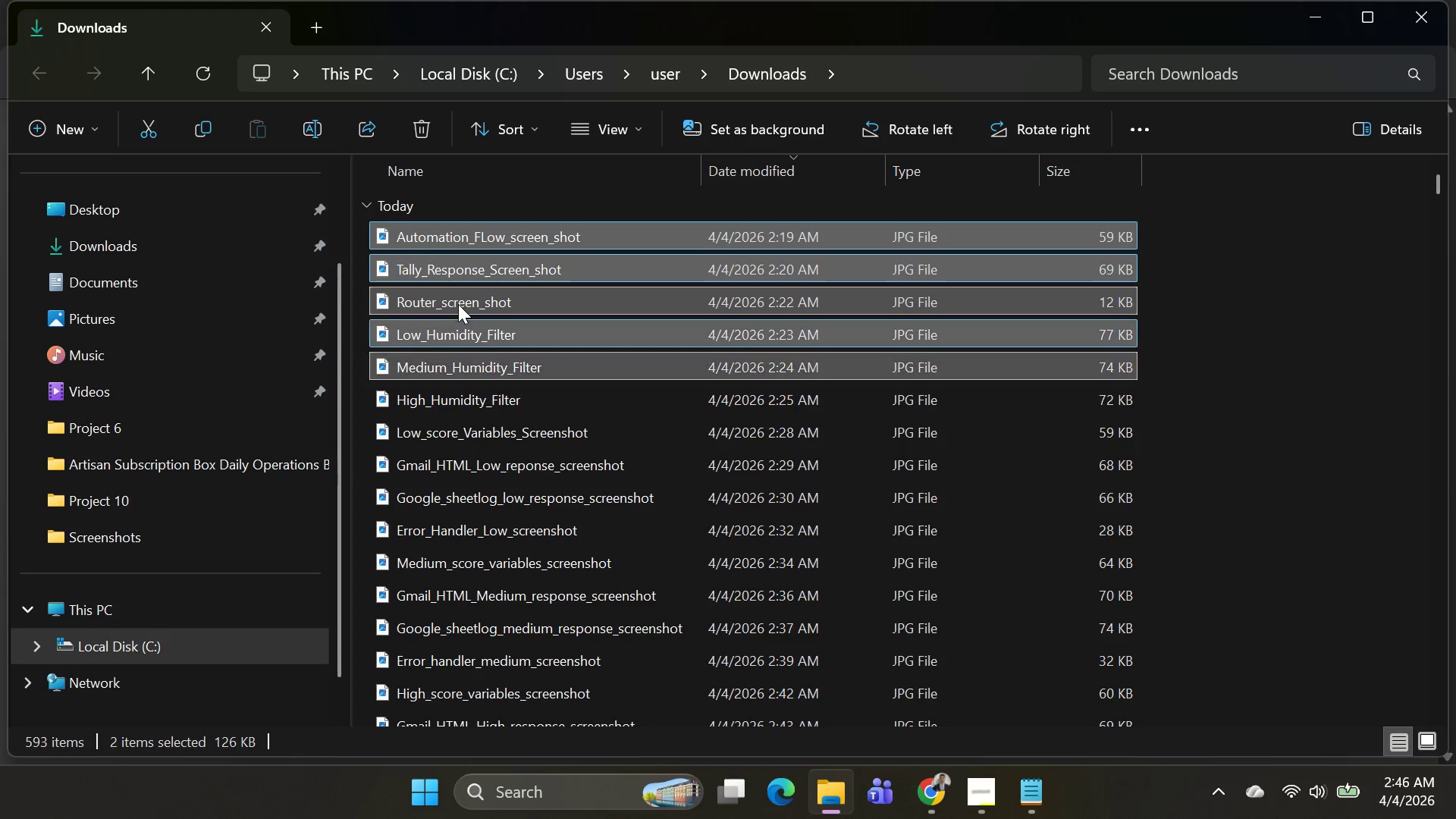 
key(Shift+ArrowDown)
 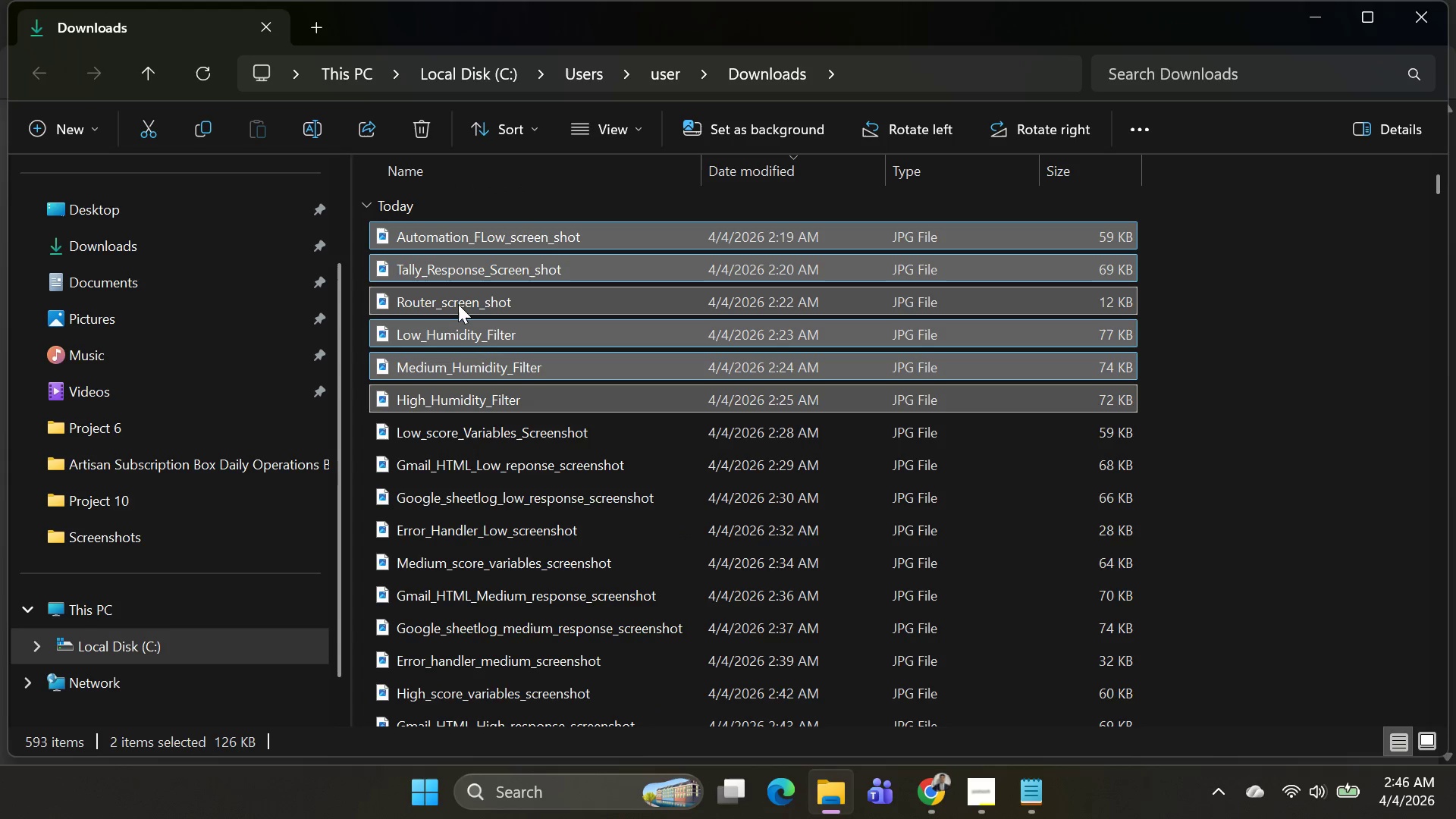 
key(Shift+ArrowDown)
 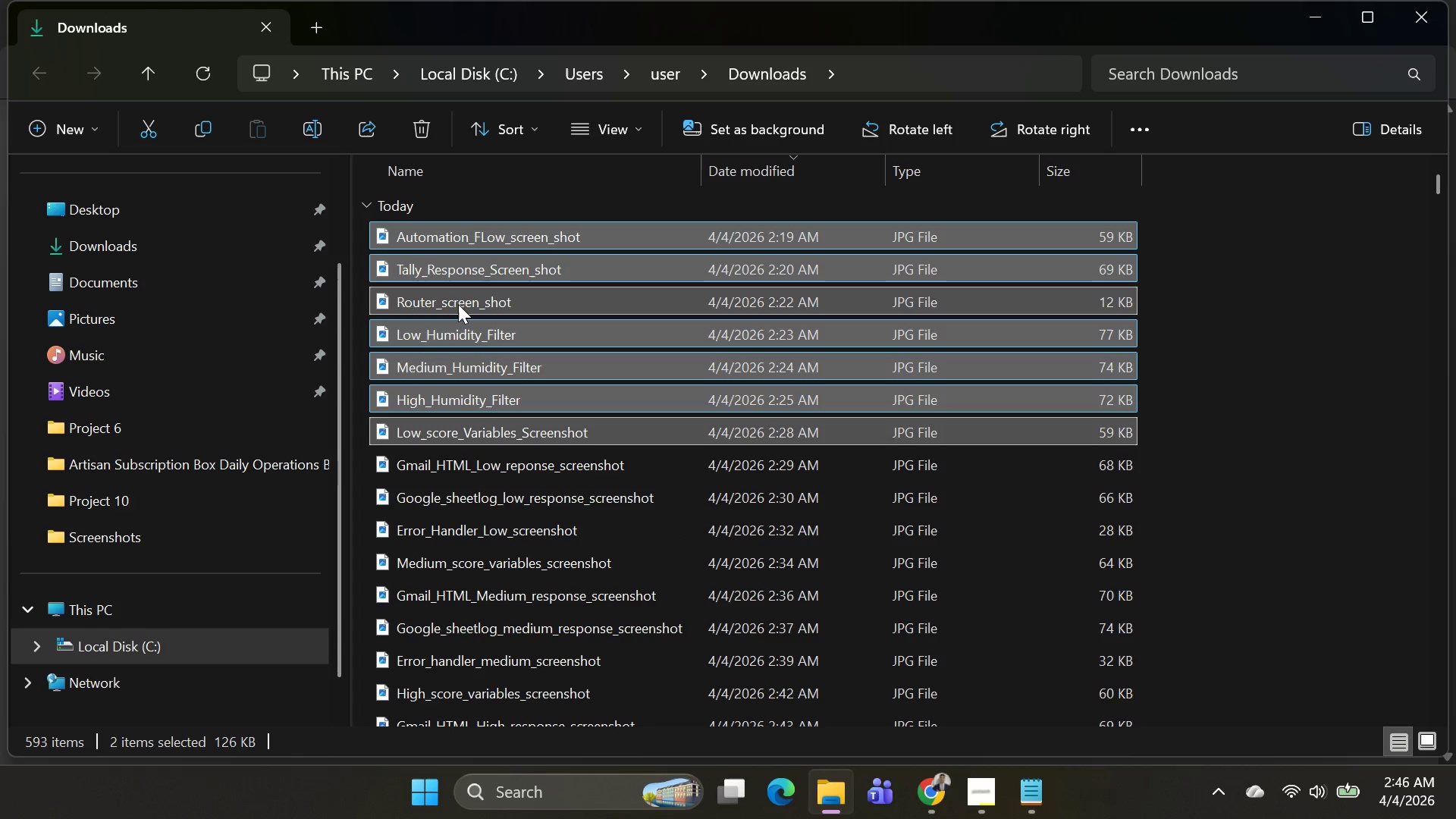 
key(Shift+ArrowDown)
 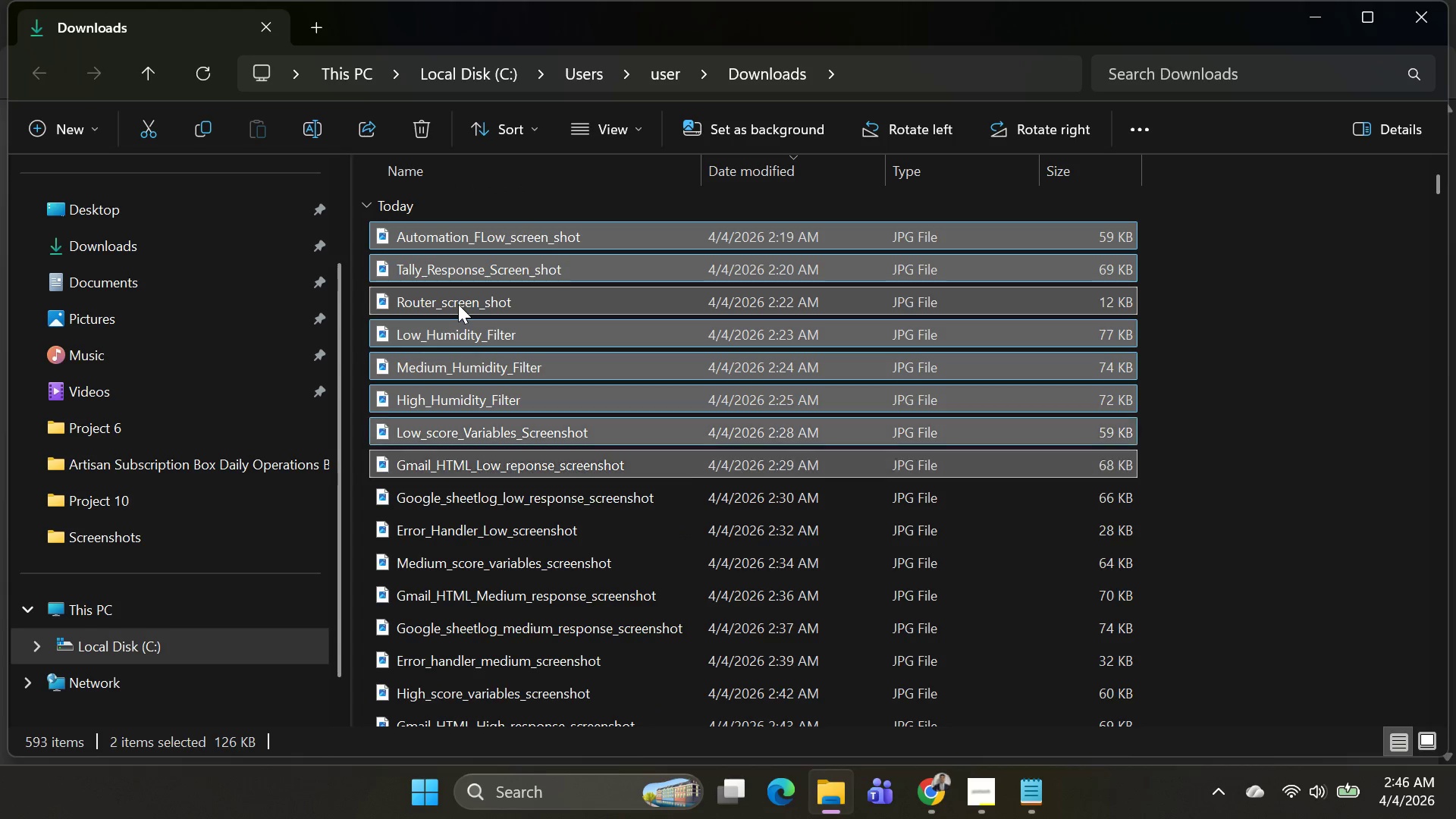 
key(Shift+ArrowDown)
 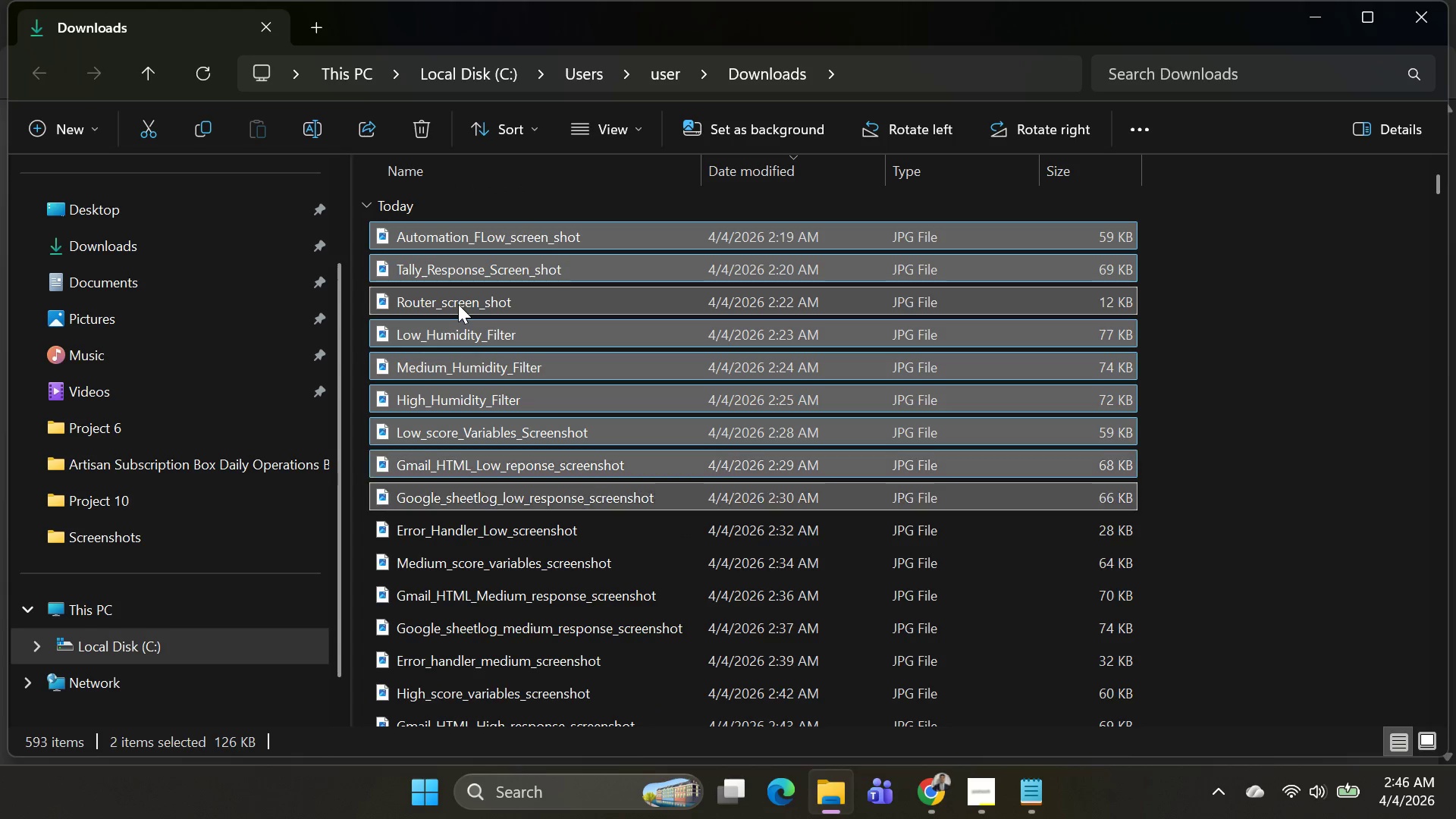 
key(Shift+ArrowDown)
 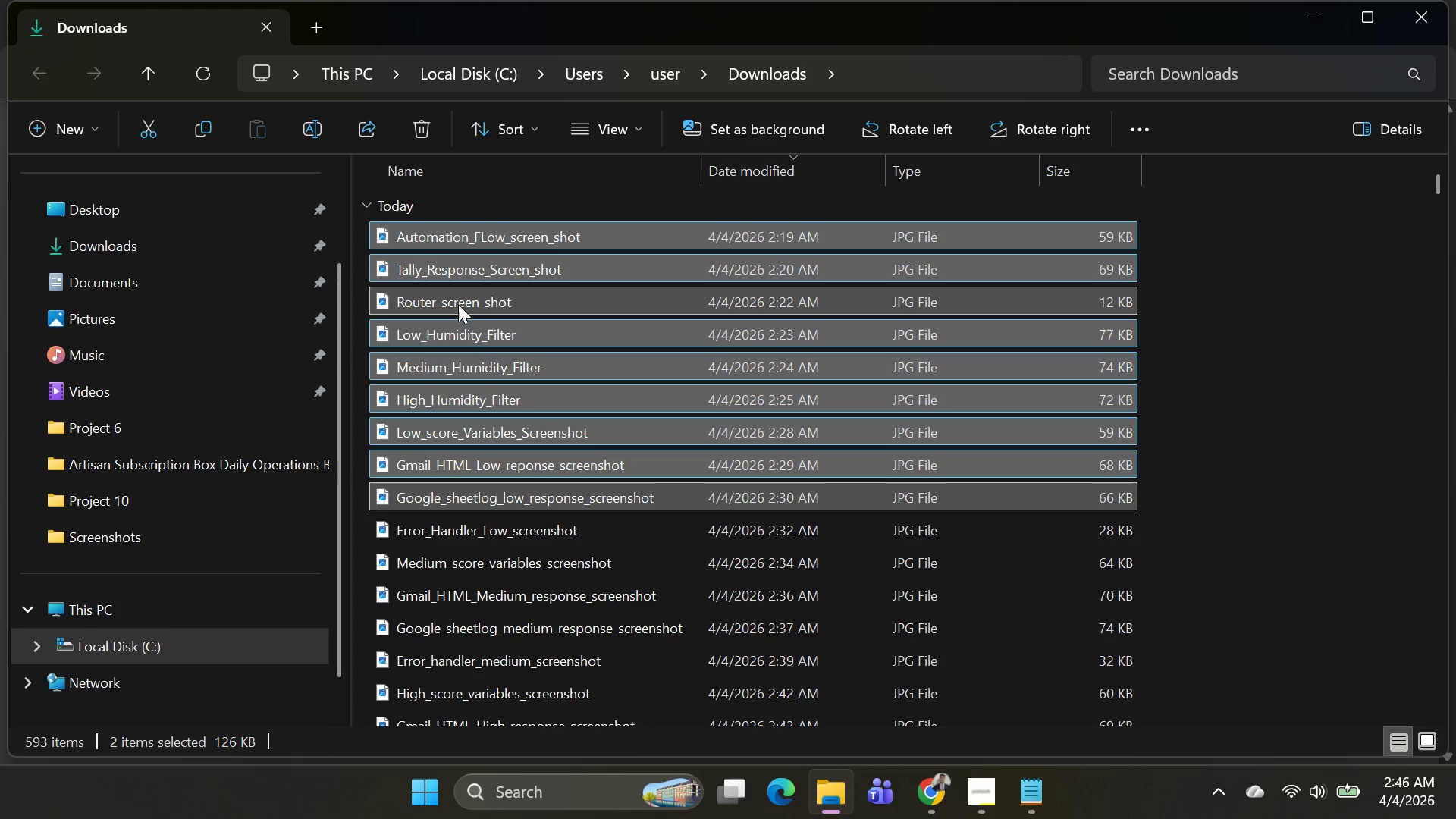 
key(Shift+ArrowDown)
 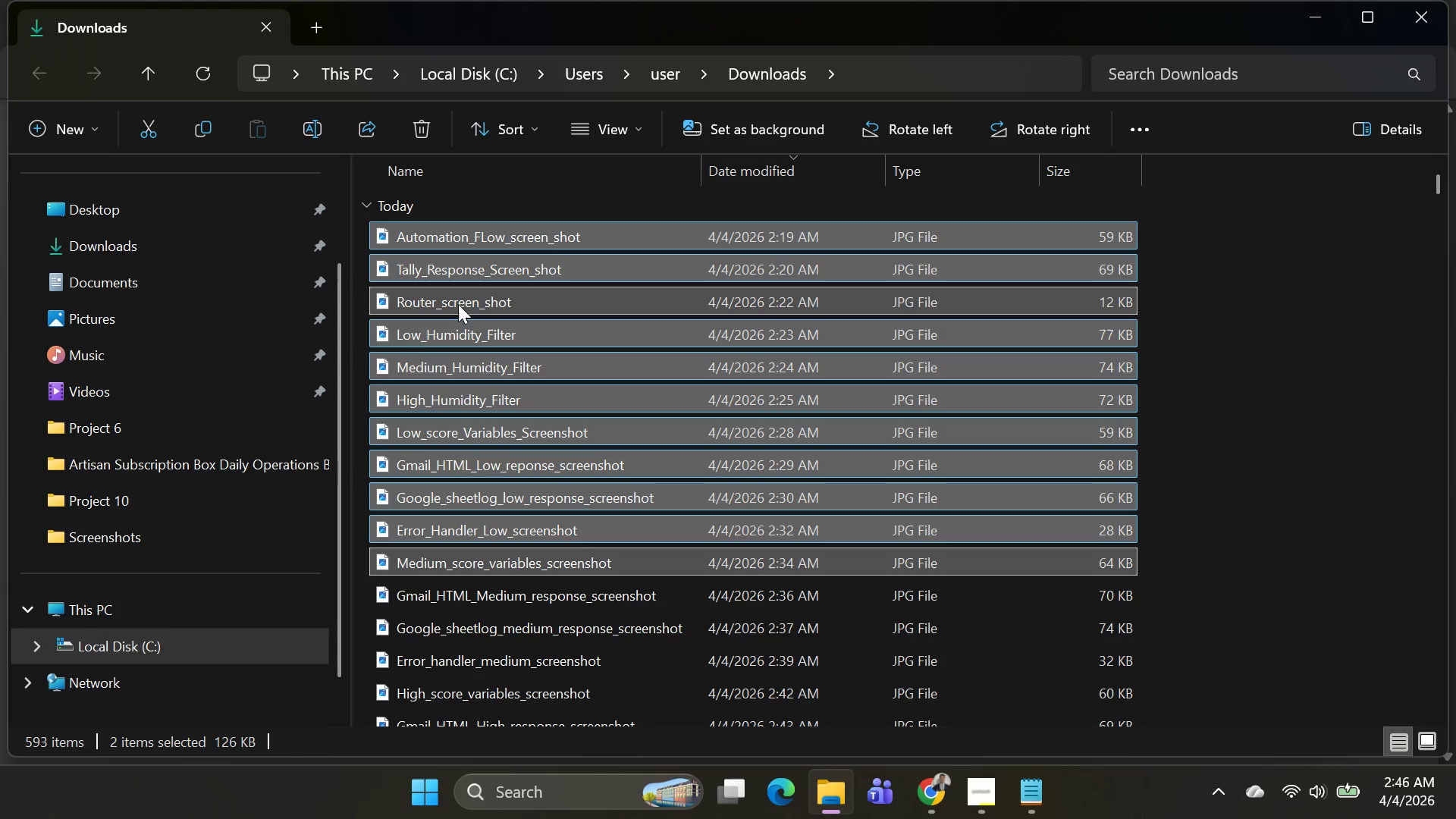 
key(Shift+ArrowDown)
 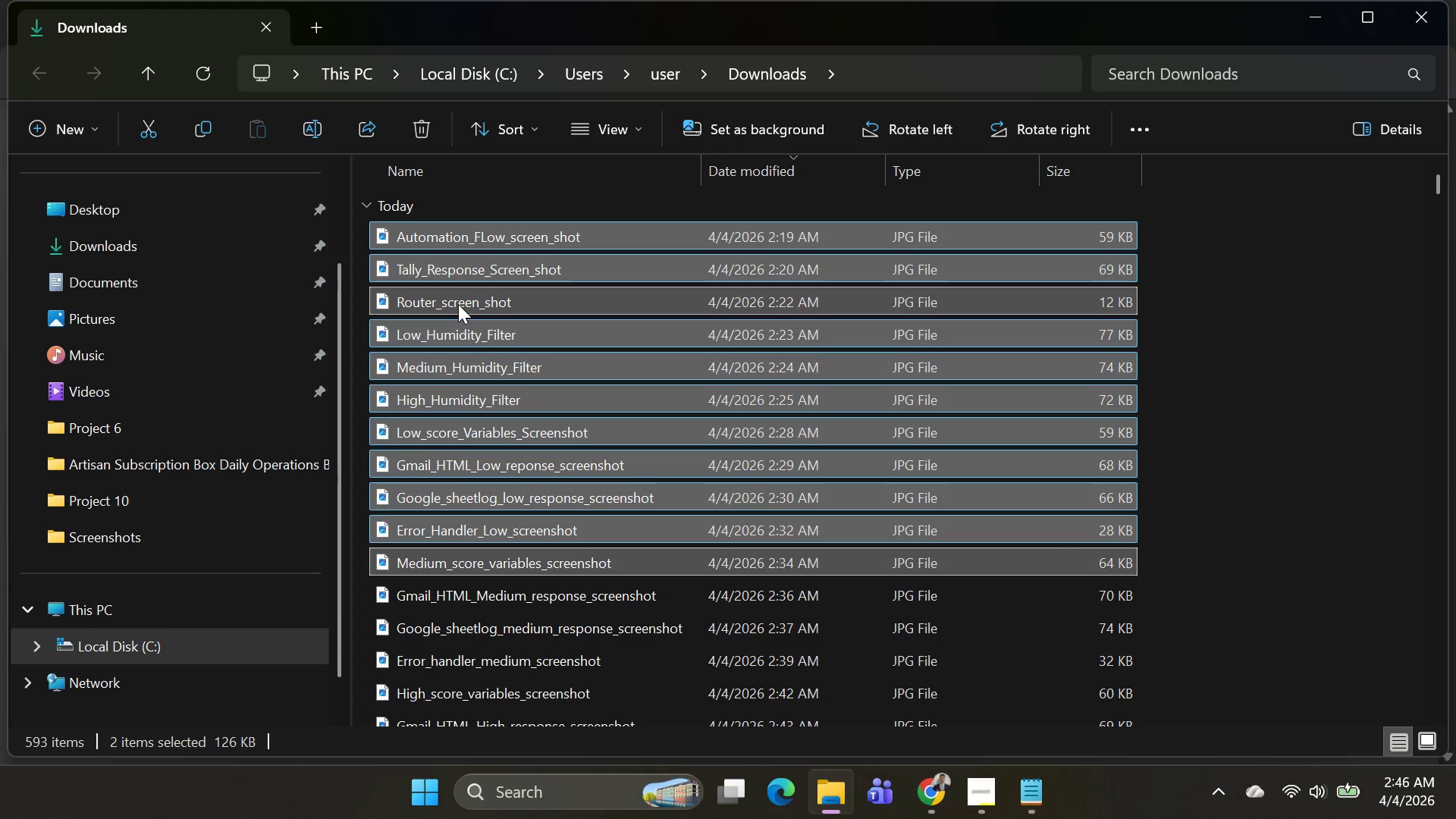 
key(Shift+ArrowDown)
 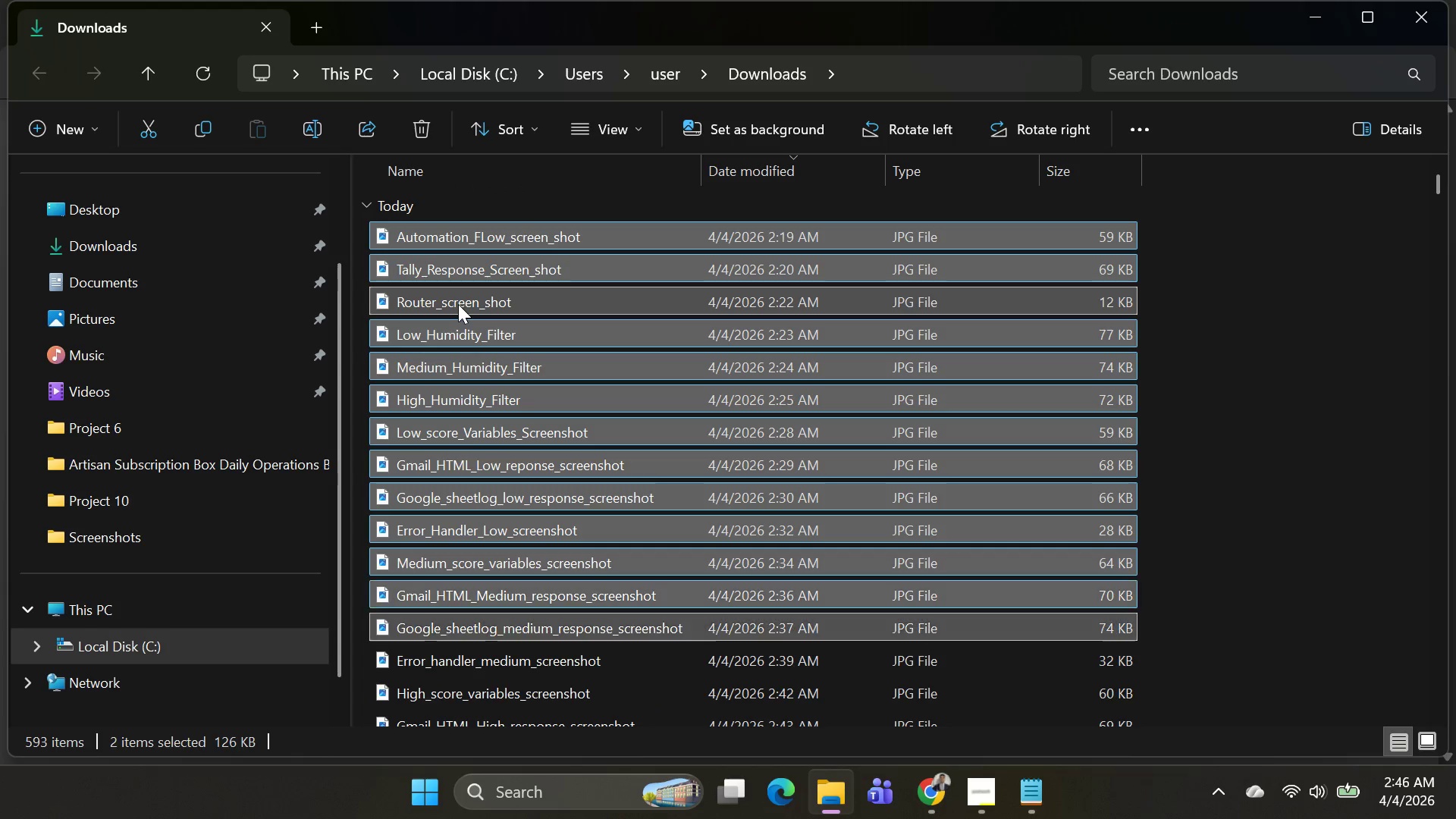 
key(Shift+ArrowDown)
 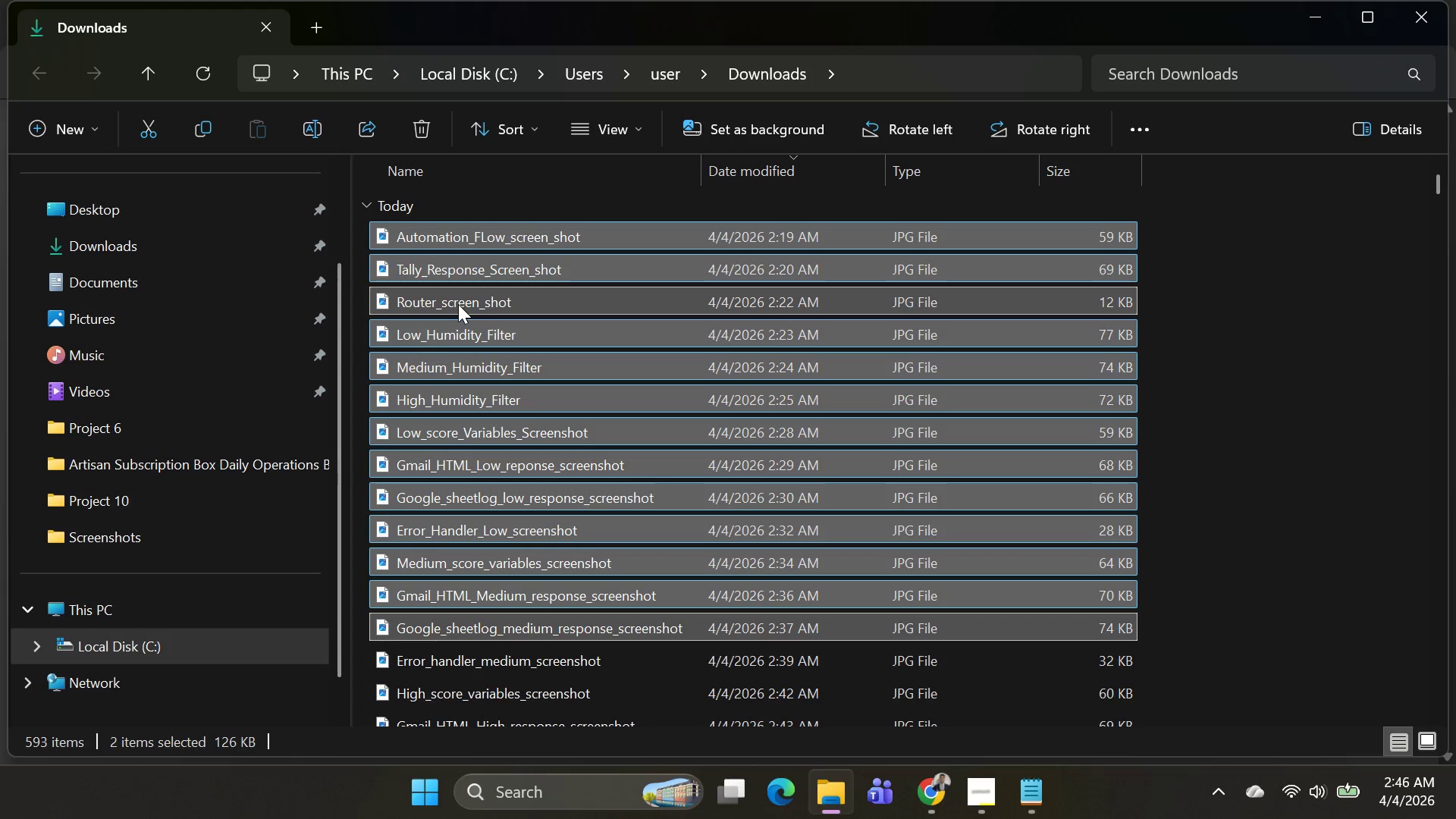 
key(Shift+ArrowDown)
 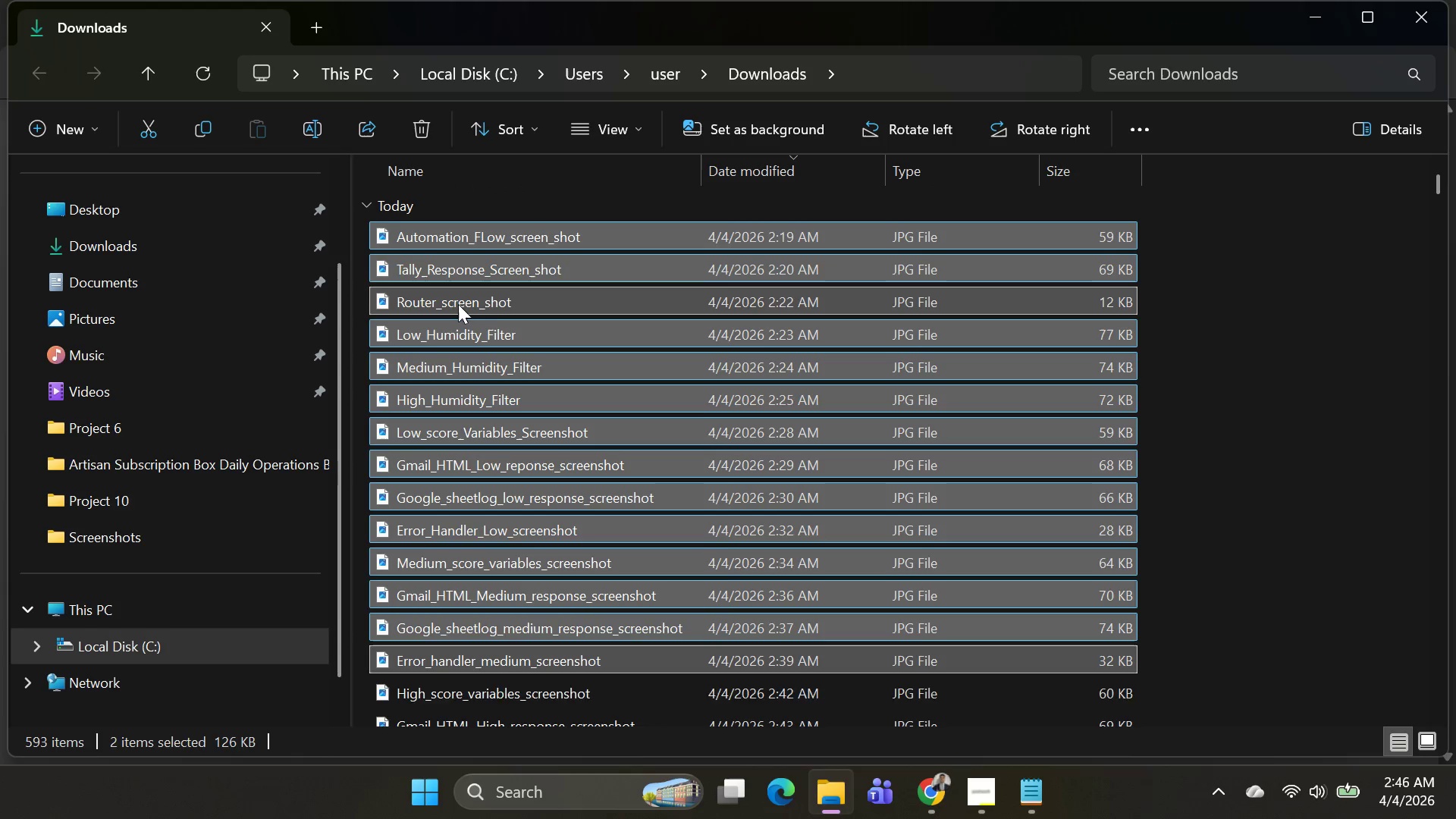 
key(Shift+ArrowDown)
 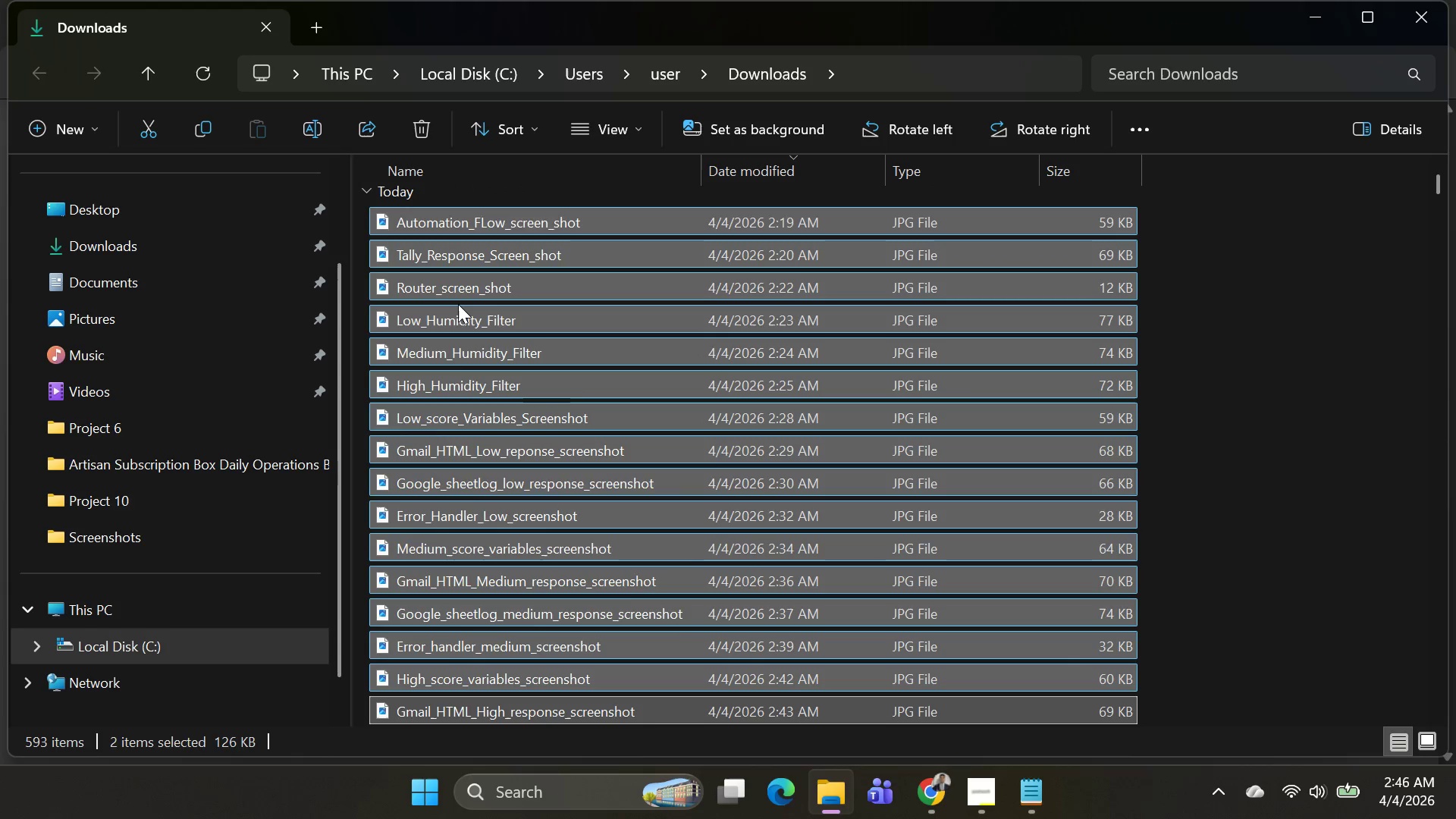 
key(Shift+ArrowDown)
 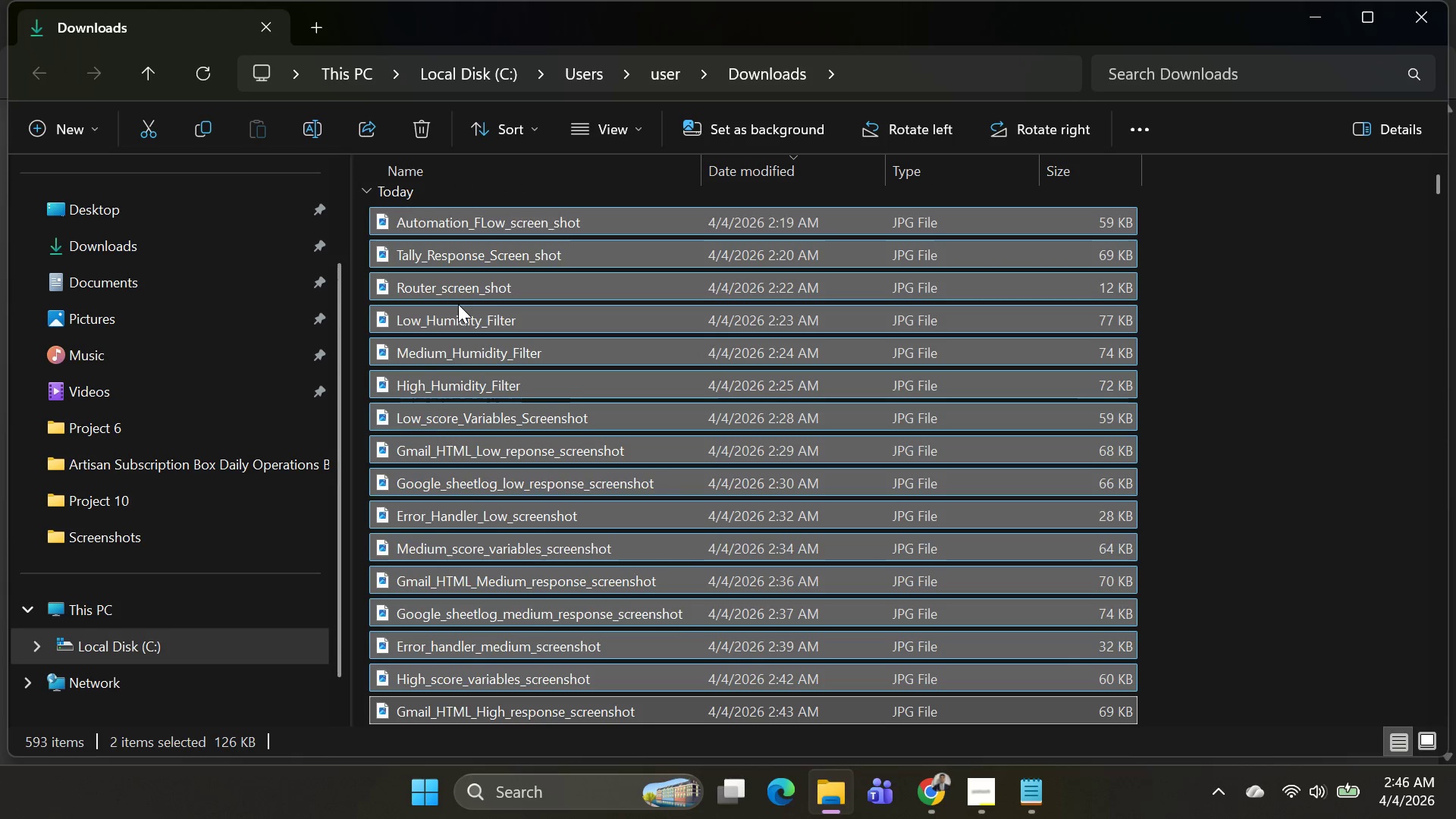 
key(Shift+ArrowDown)
 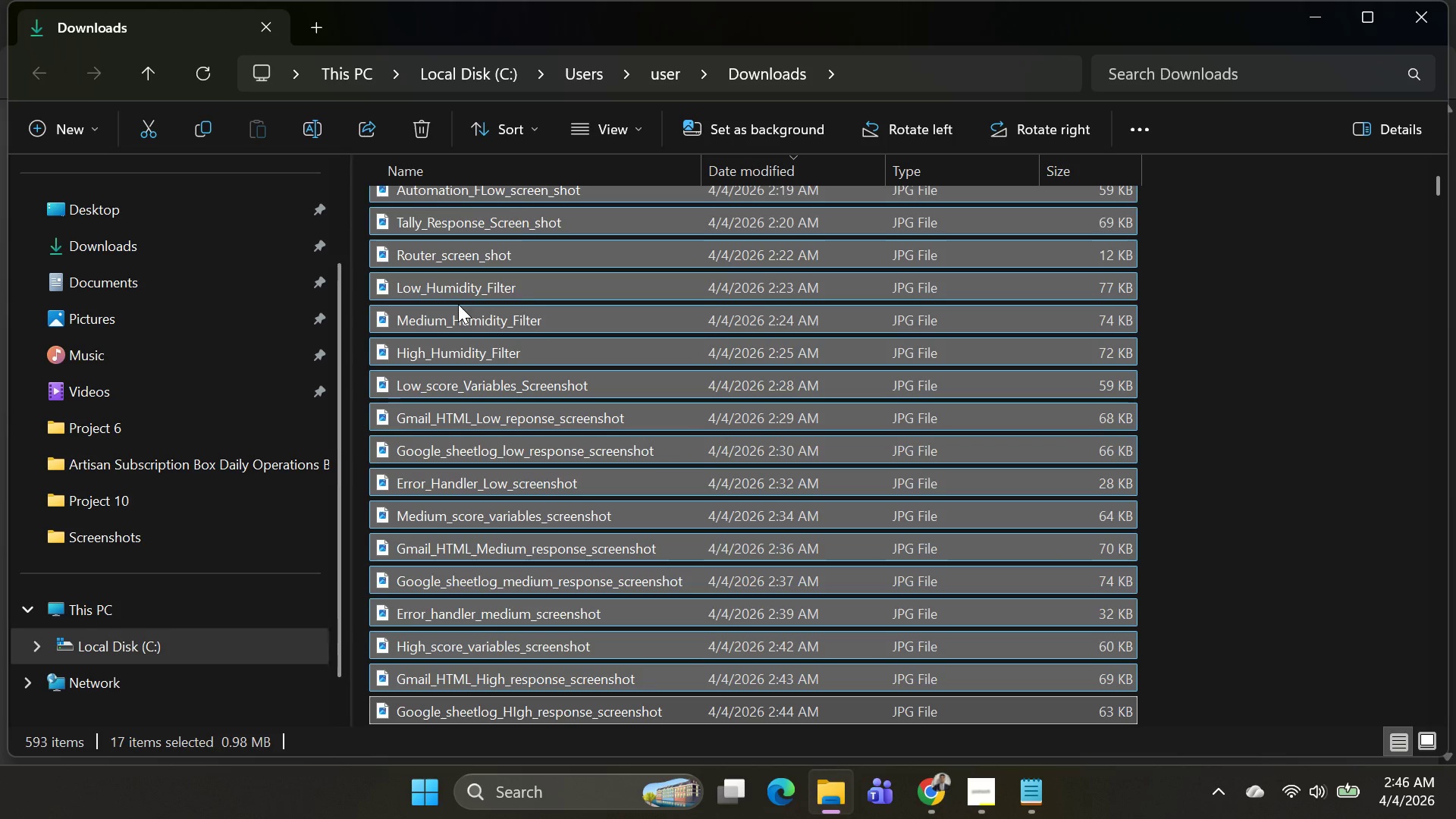 
key(Shift+ArrowDown)
 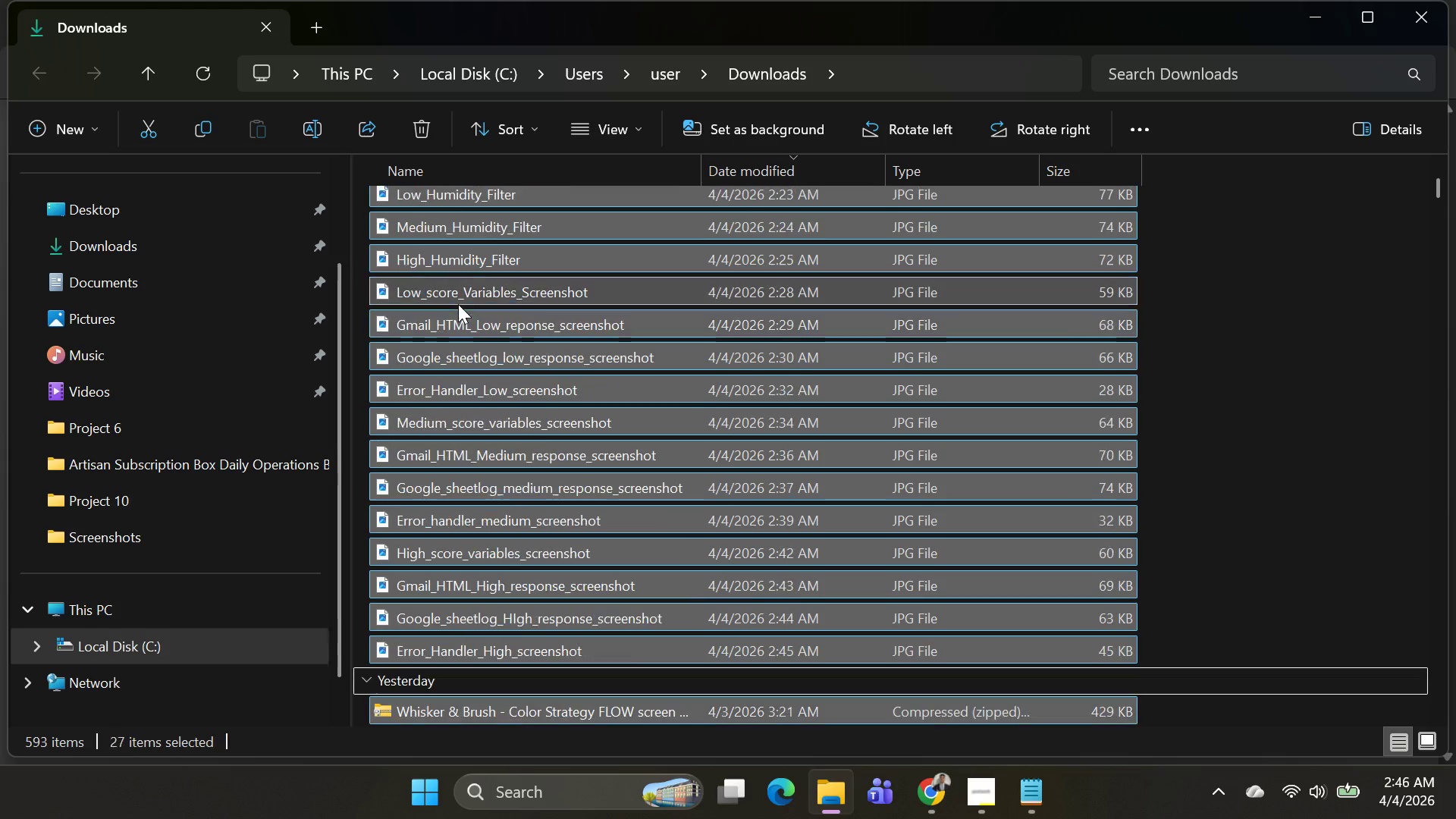 
key(Shift+ArrowDown)